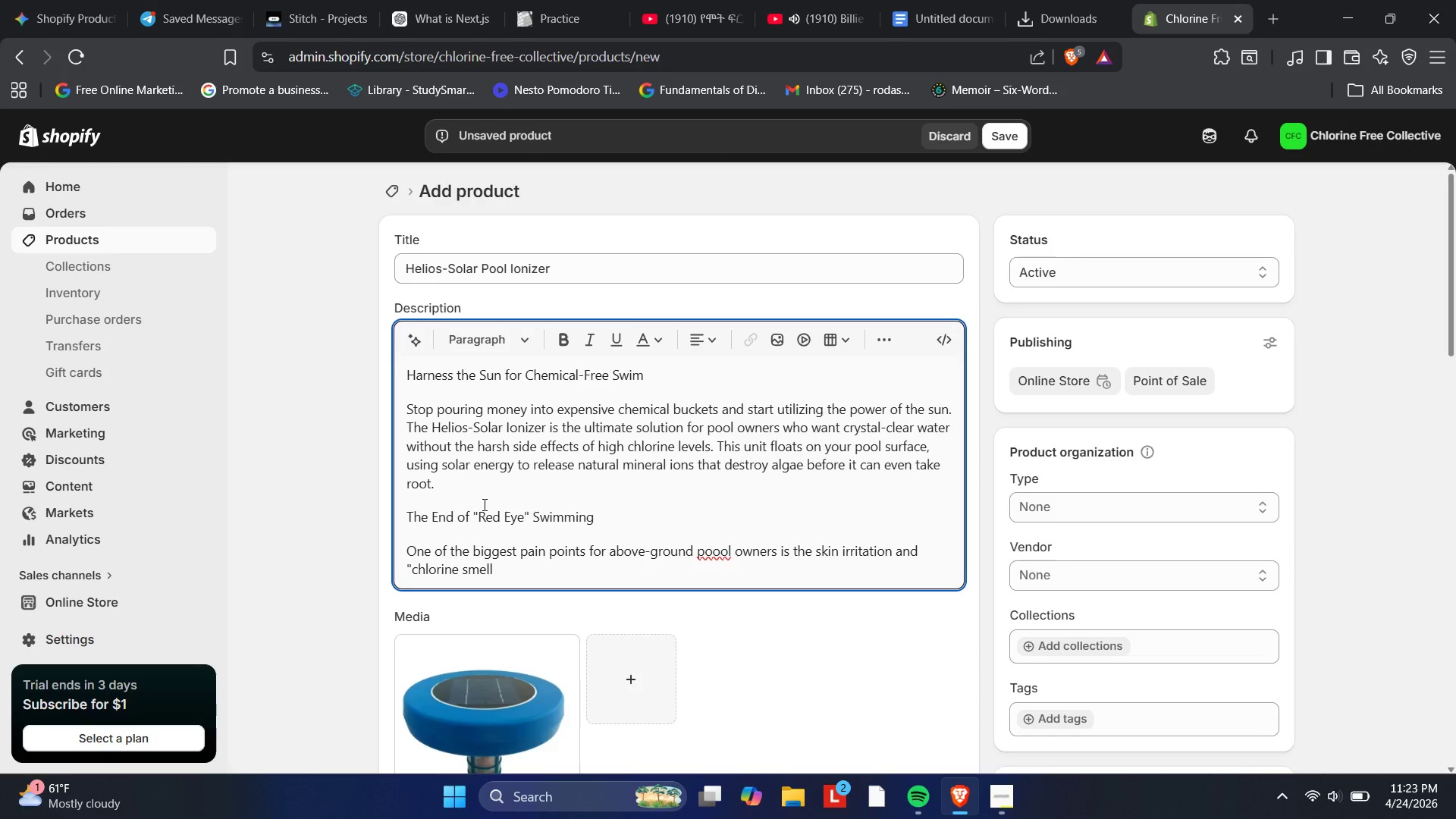 
key(ArrowRight)
 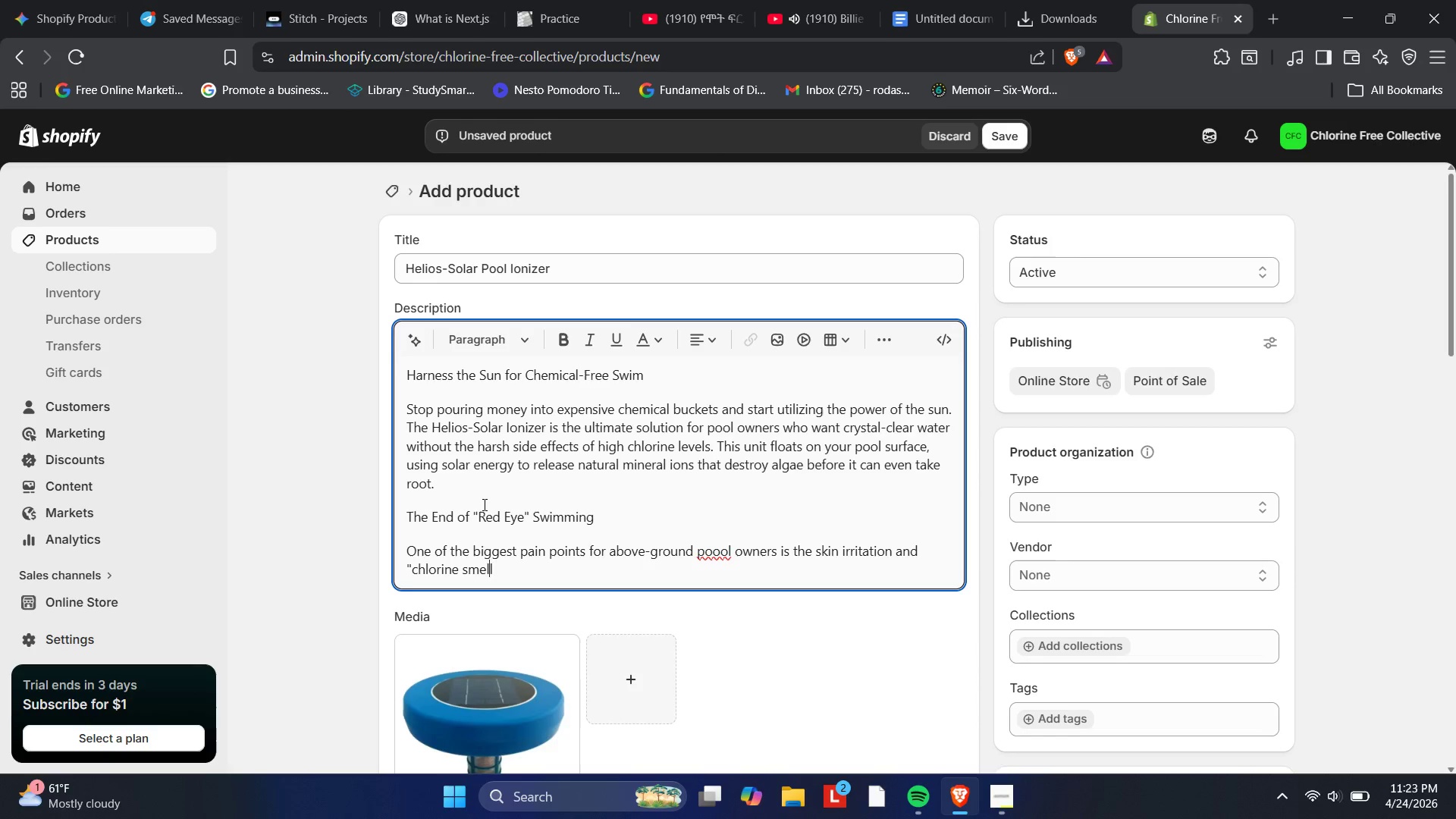 
key(ArrowRight)
 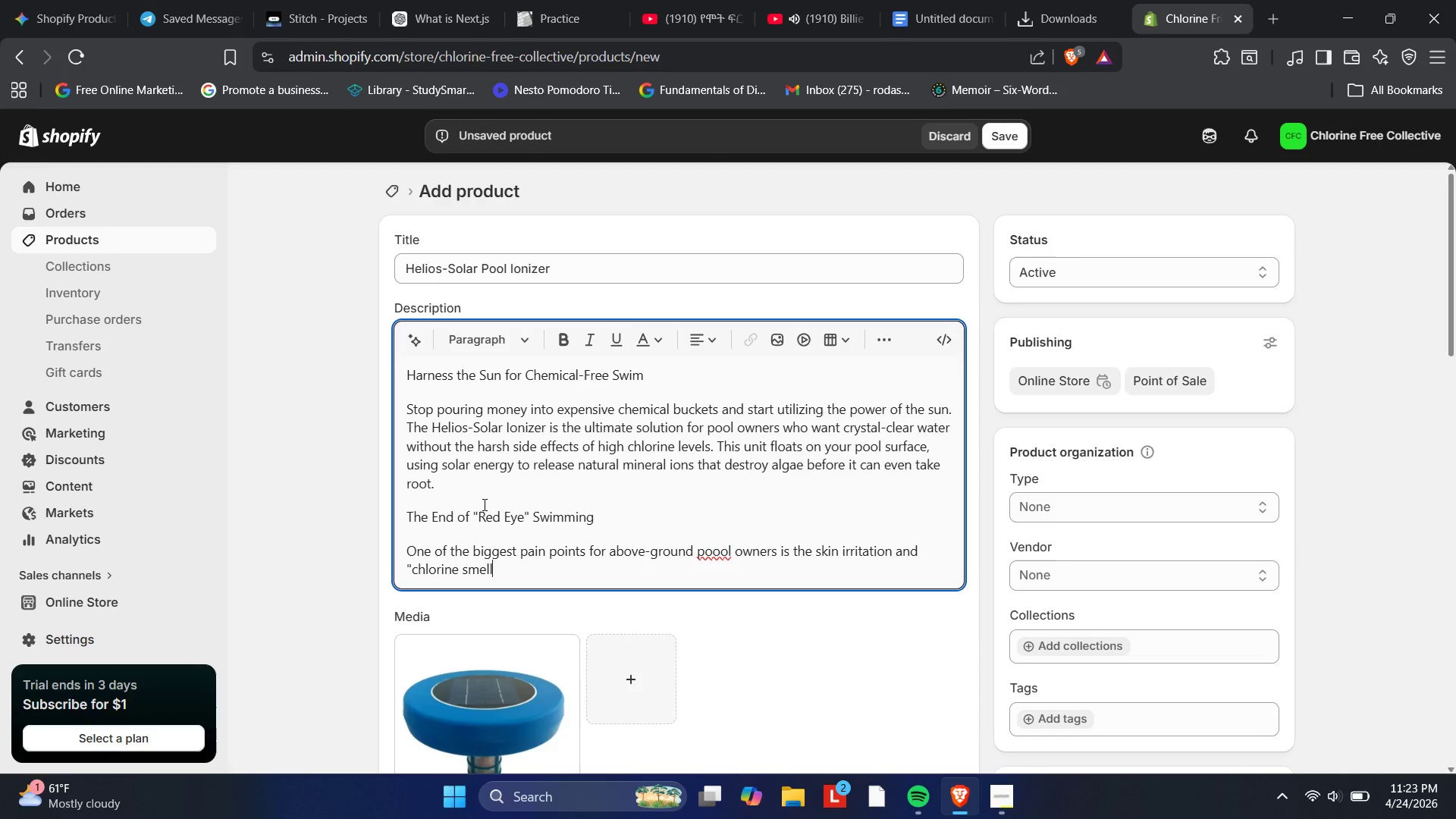 
key(Shift+Quote)
 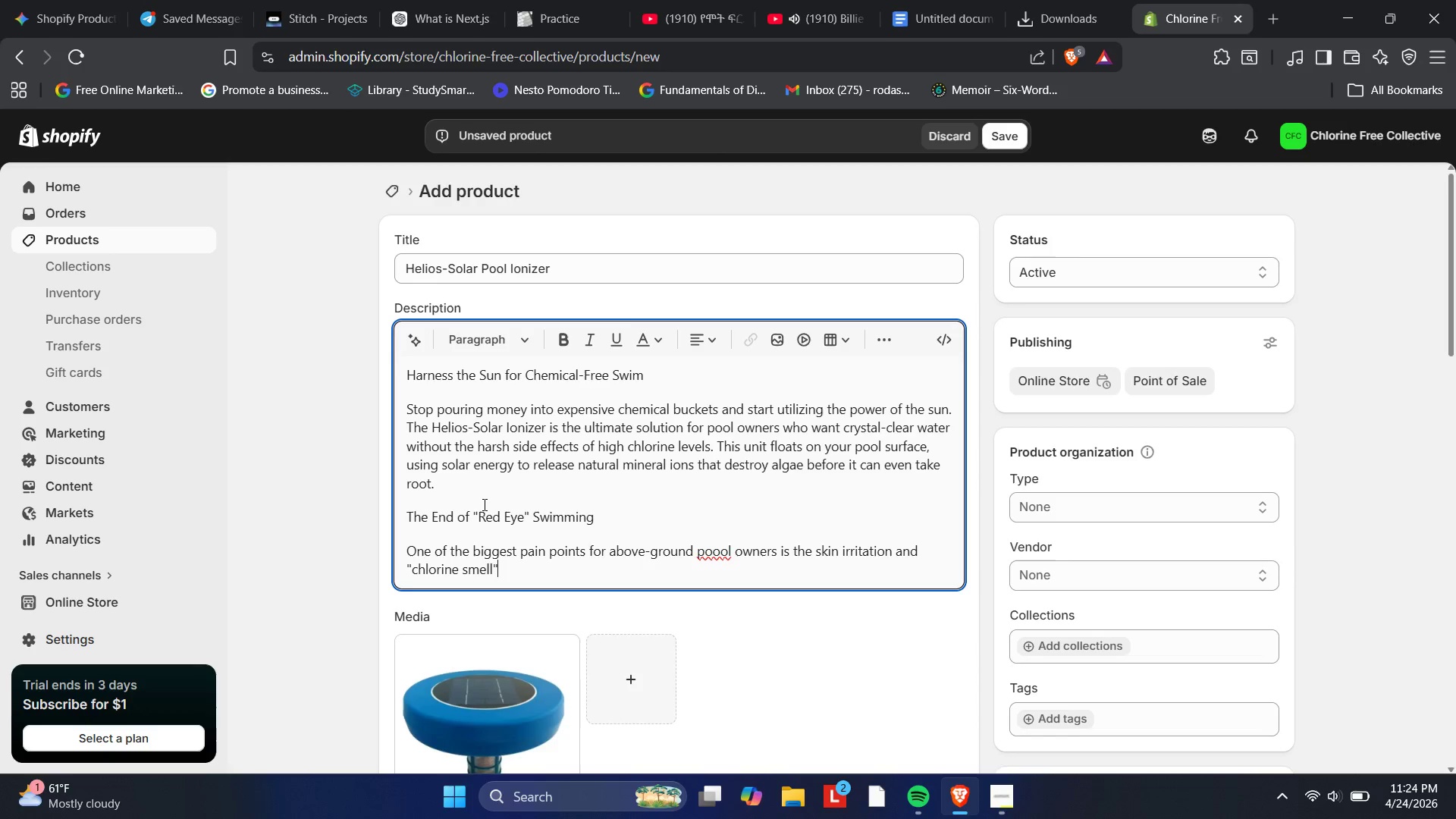 
type( associated with traditional maintenance. By integrating our solar ionizer )
key(Backspace)
type(,)
 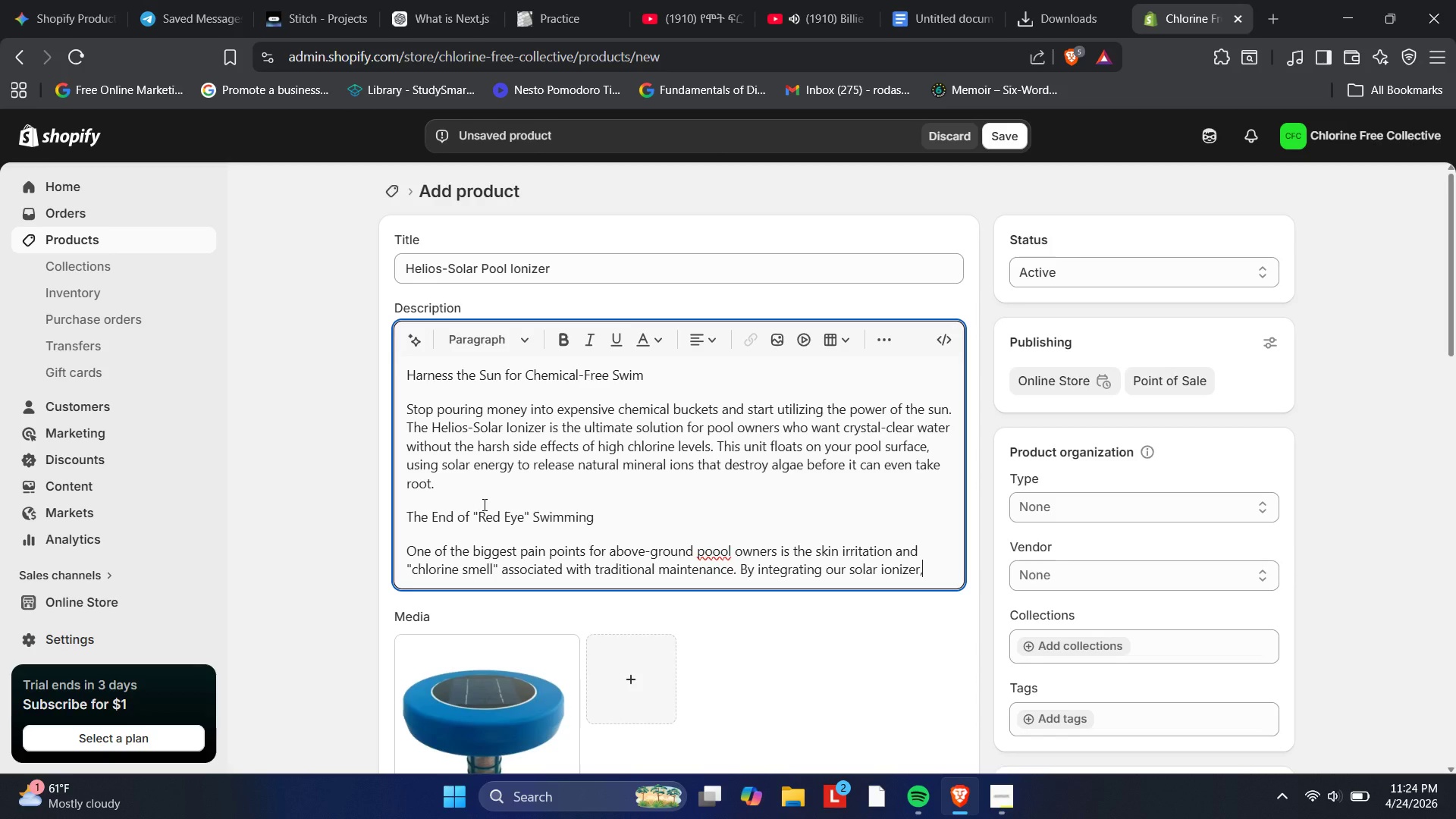 
type(you )
 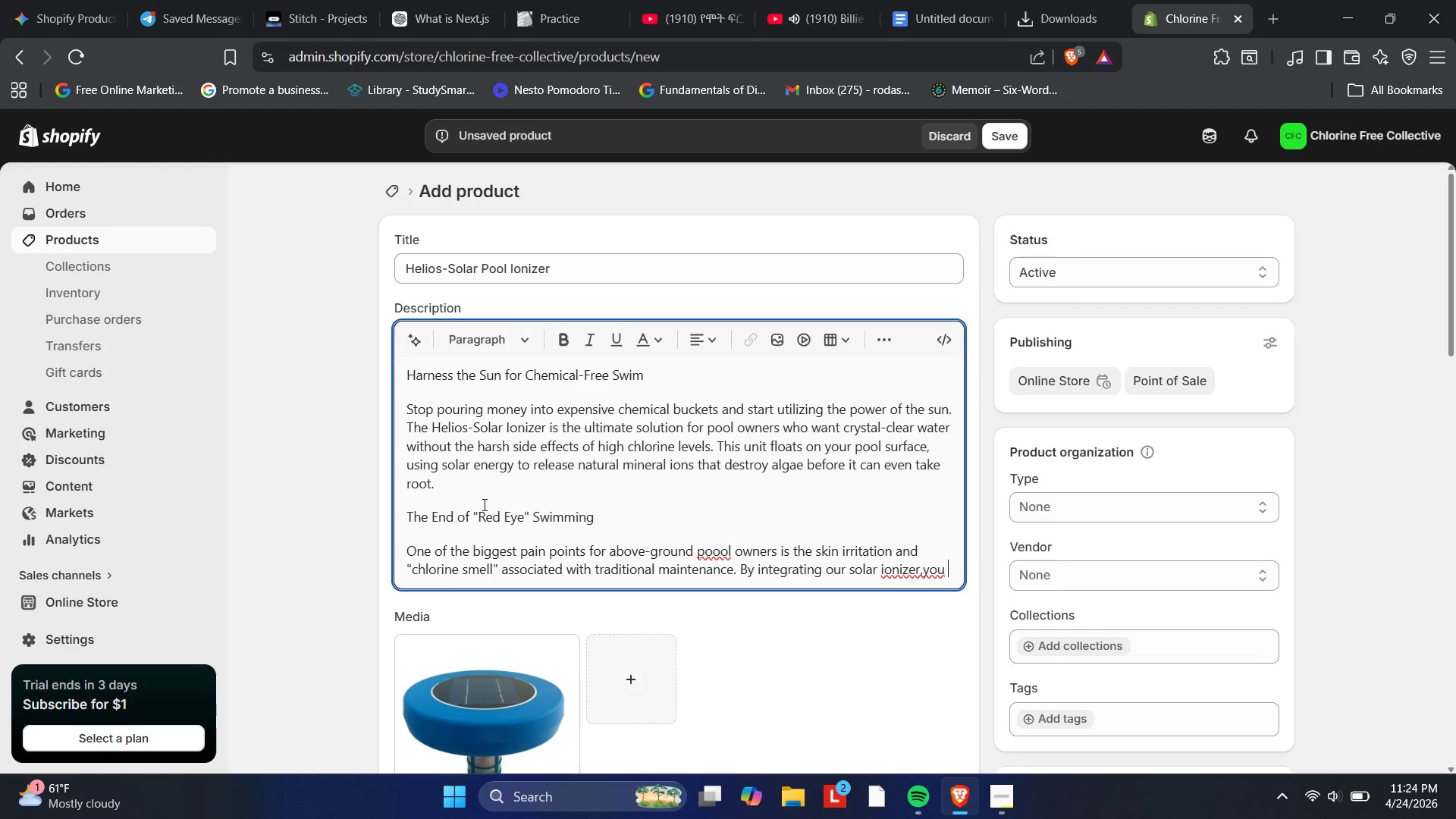 
key(ArrowLeft)
 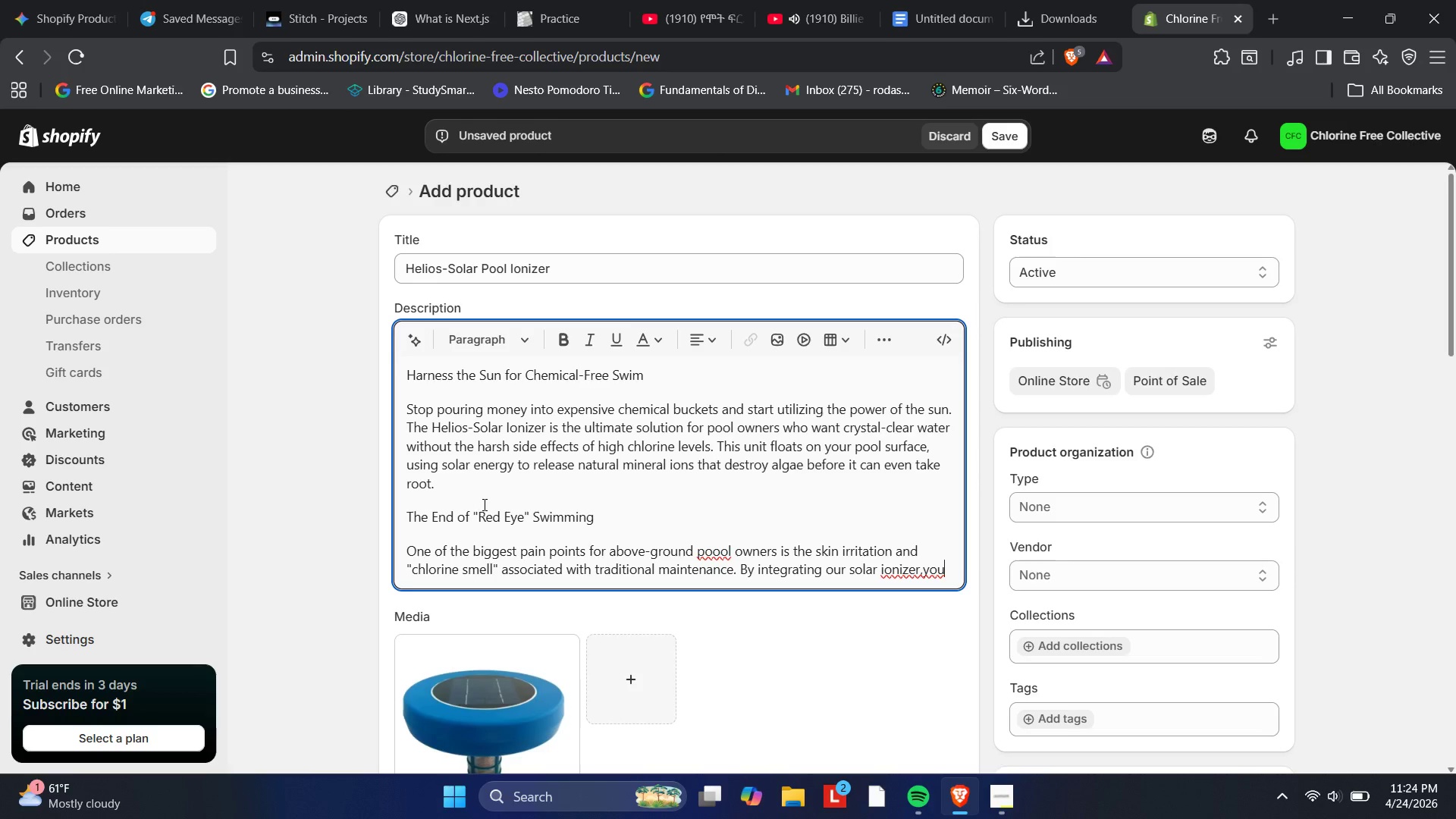 
key(ArrowLeft)
 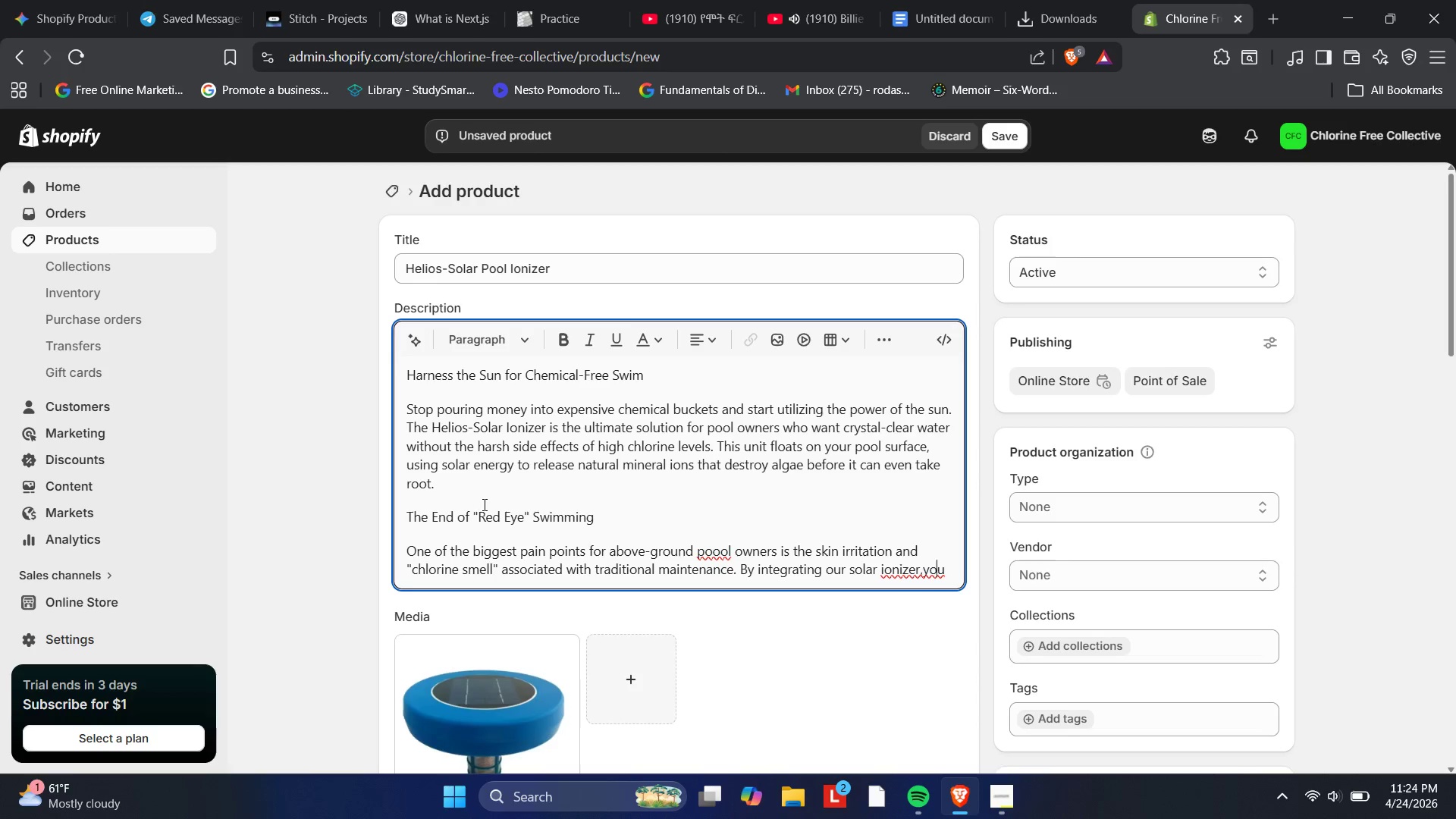 
key(ArrowLeft)
 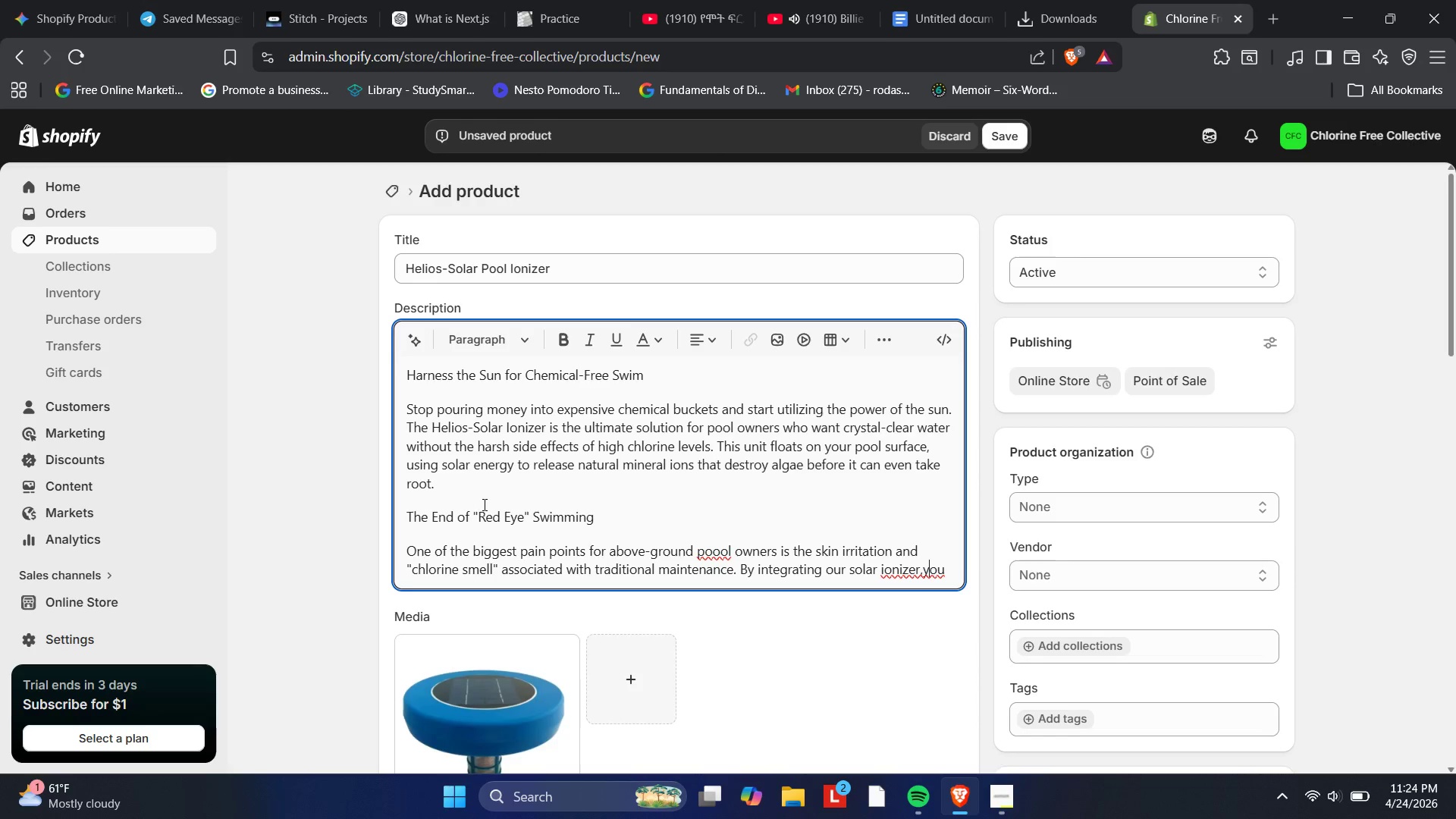 
key(ArrowLeft)
 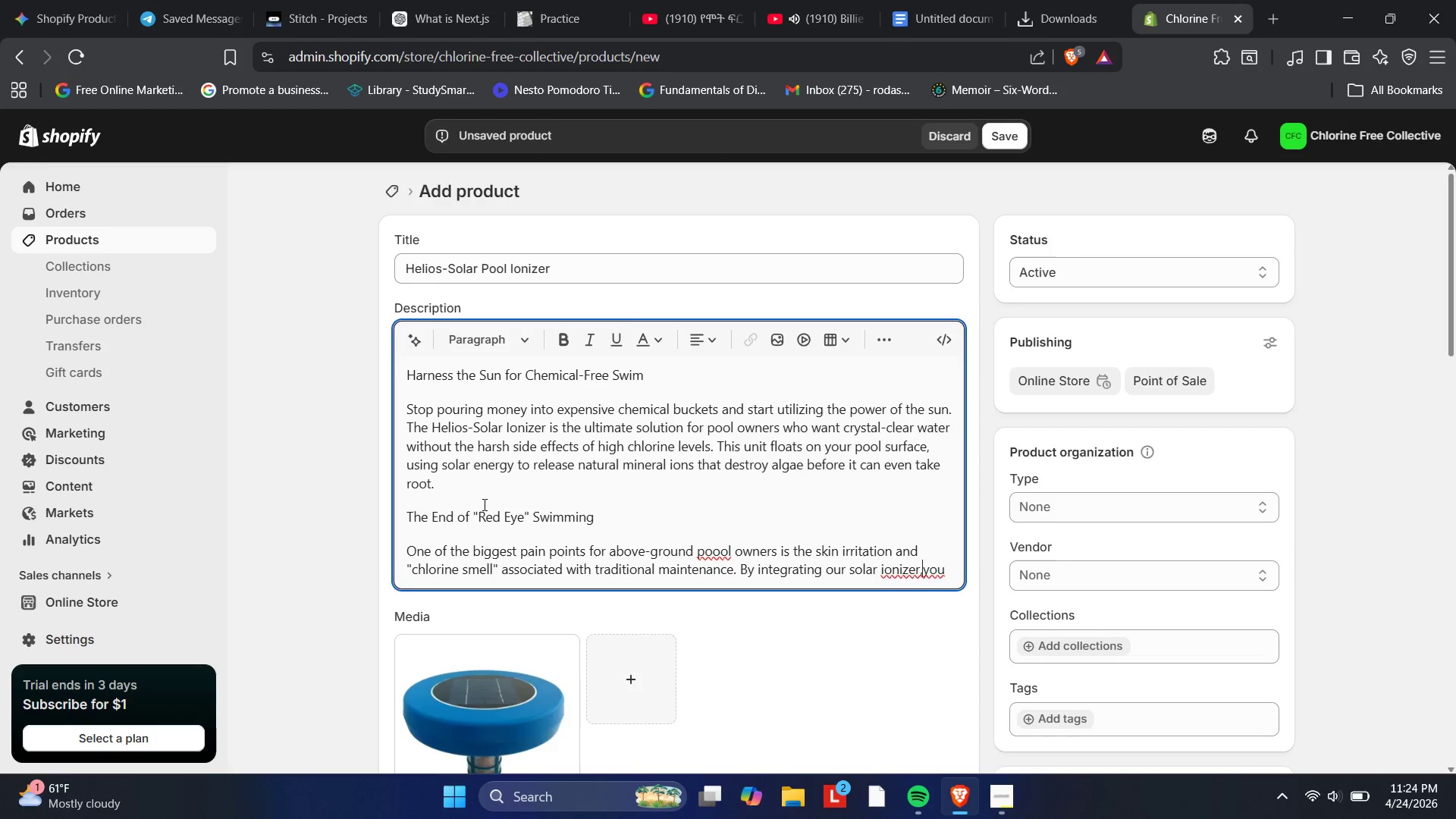 
key(Space)
 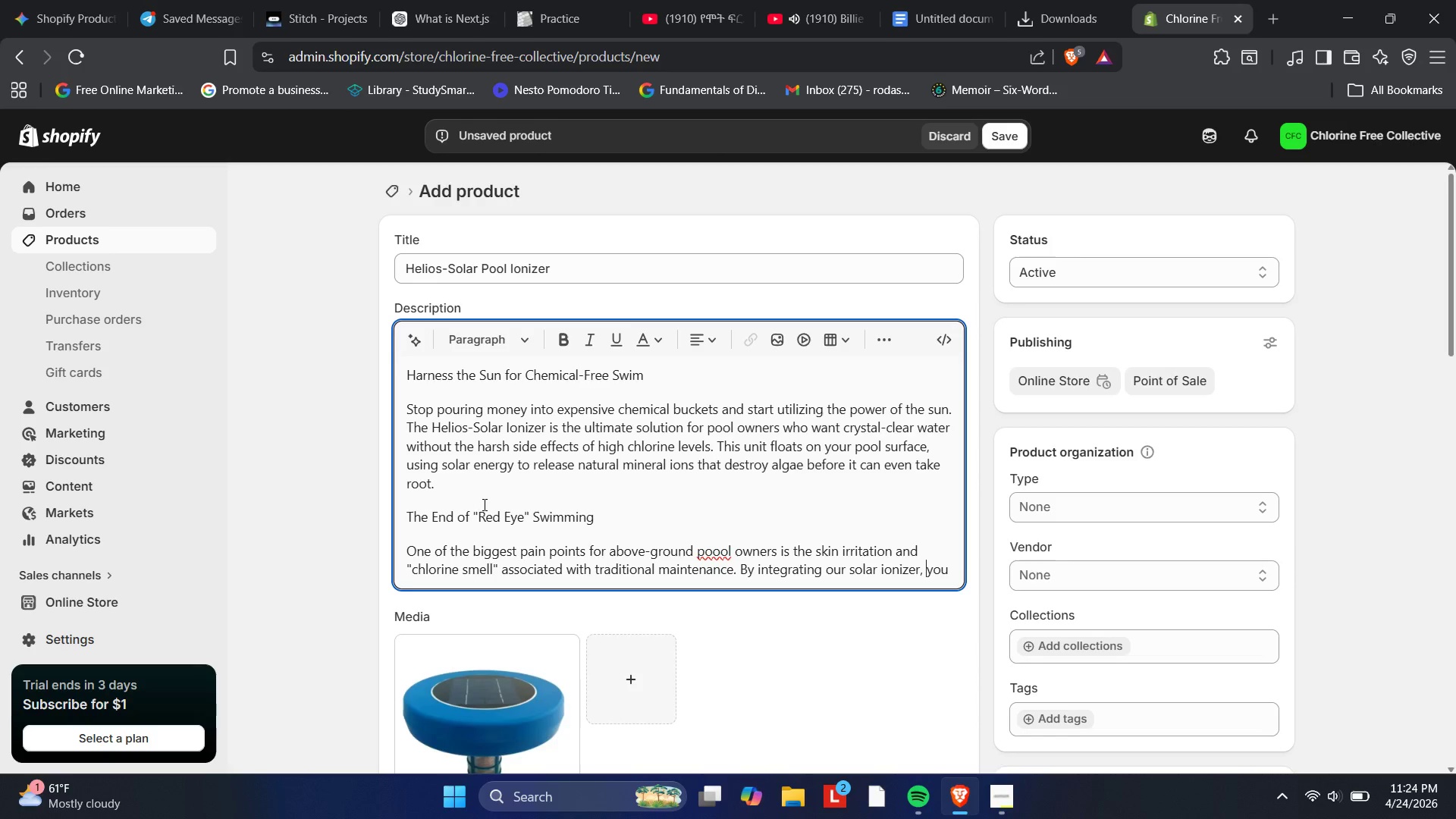 
key(ArrowRight)
 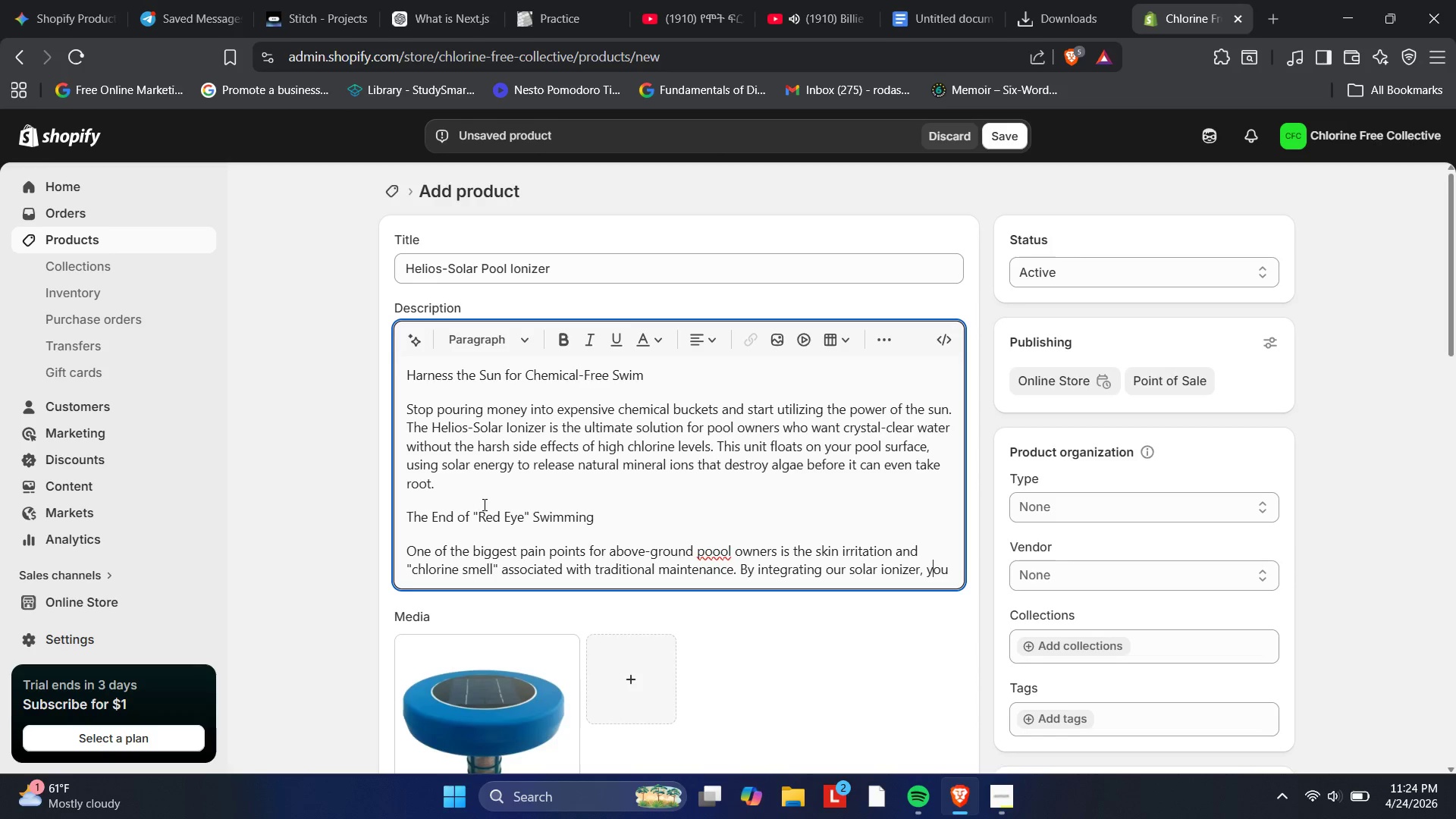 
key(ArrowRight)
 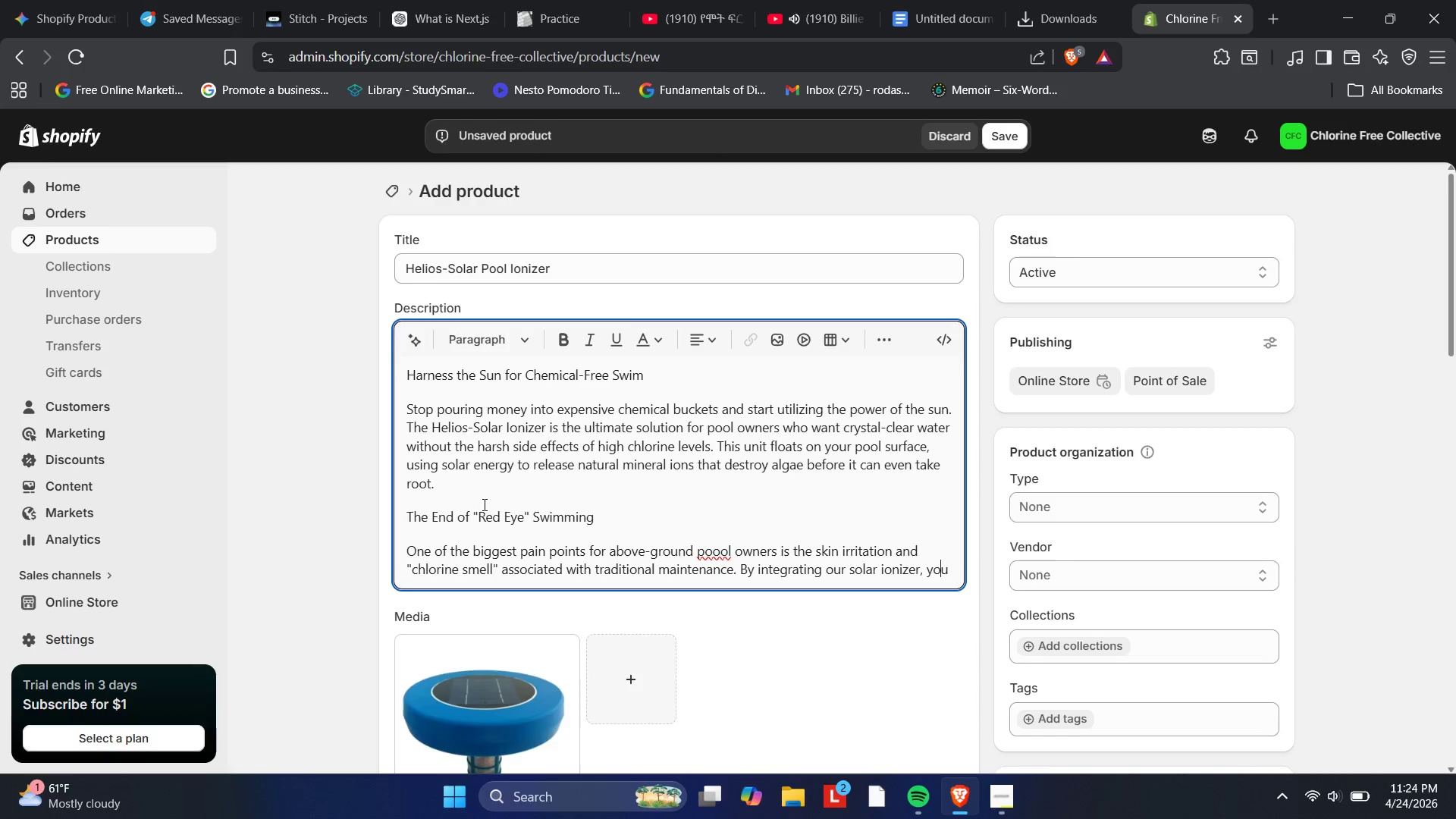 
key(ArrowRight)
 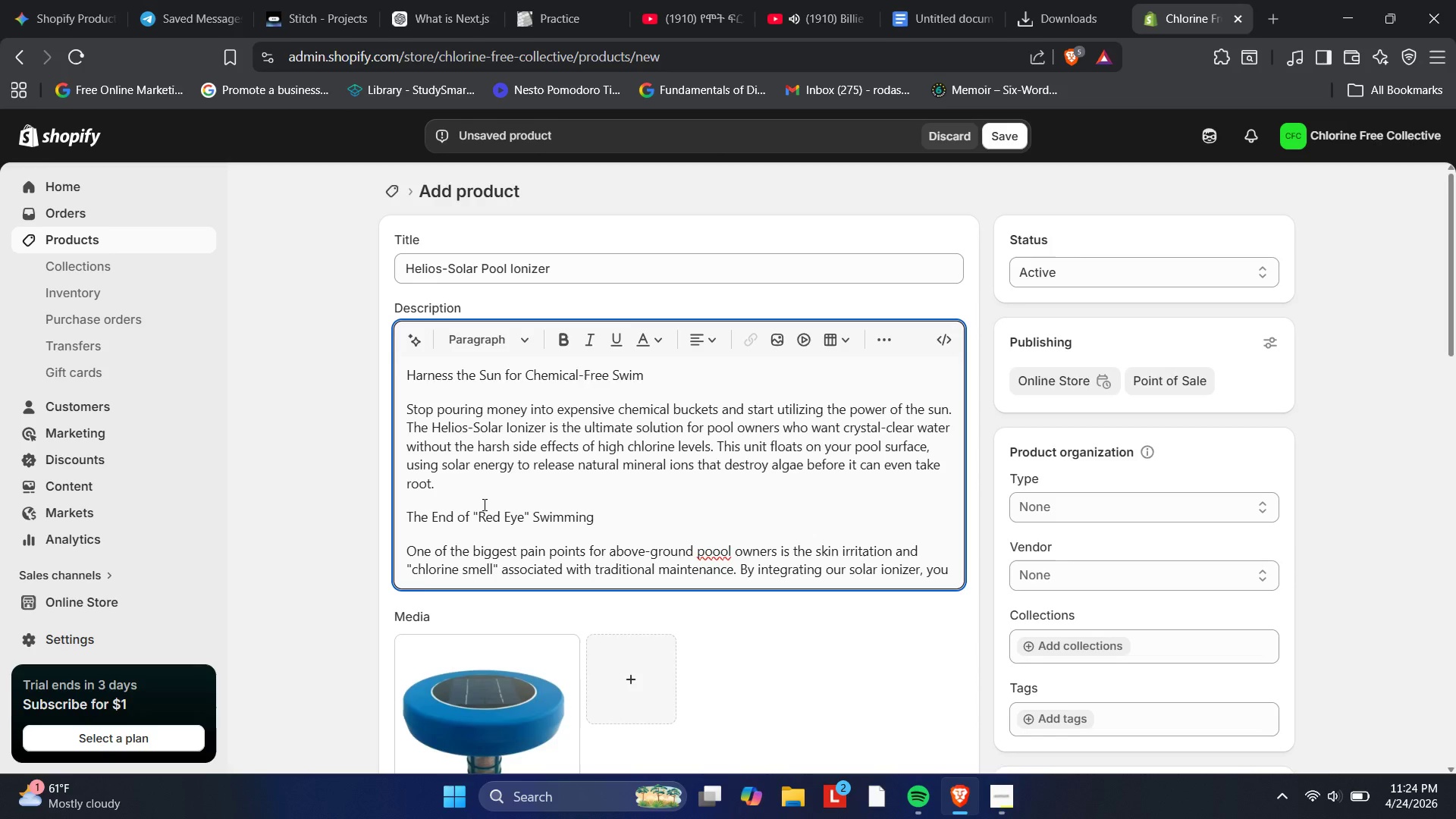 
type( can reduce your chlorine consumption by uo t)
key(Backspace)
key(Backspace)
key(Backspace)
type(p to 855. )
 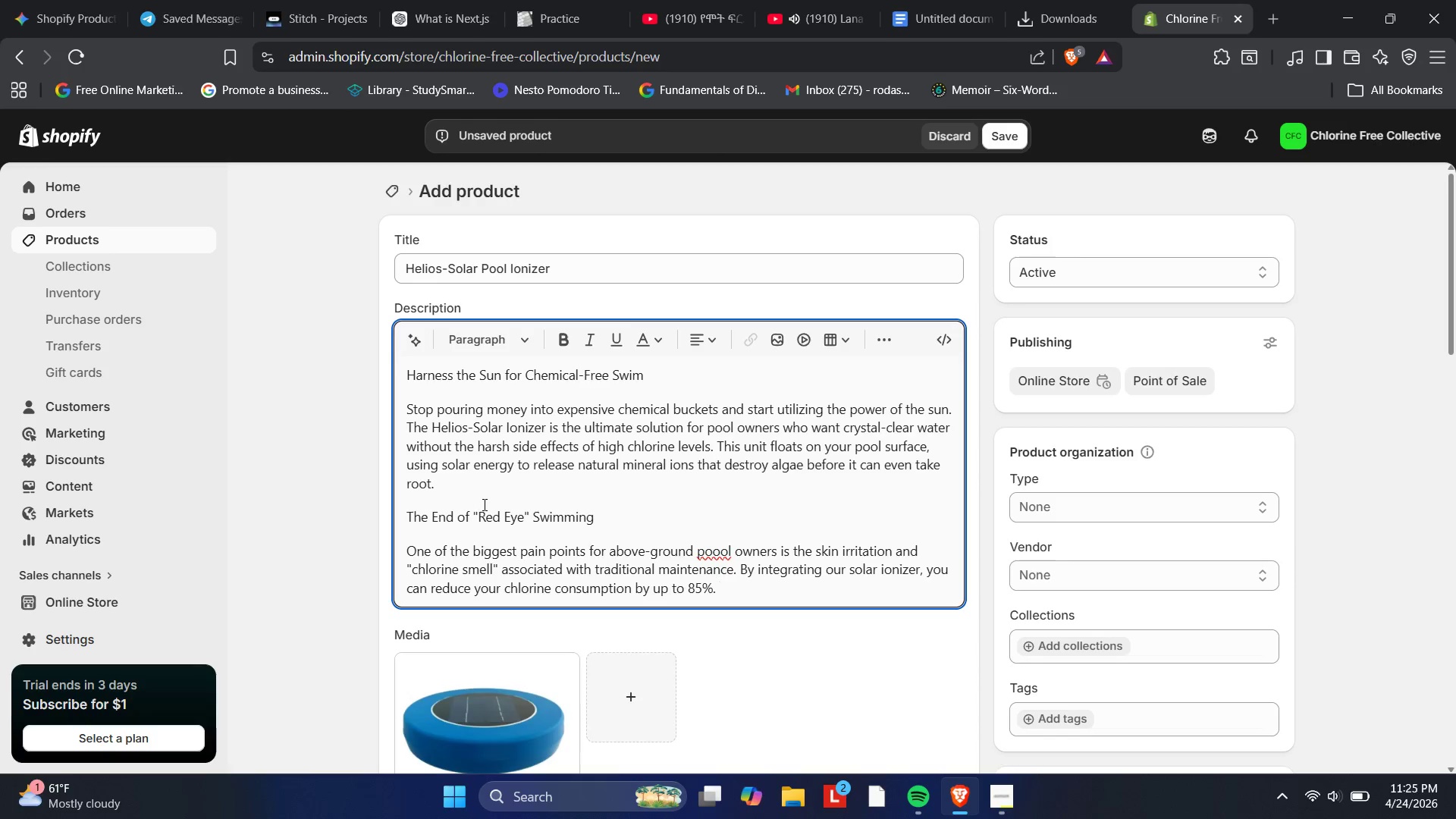 
wait(147.2)
 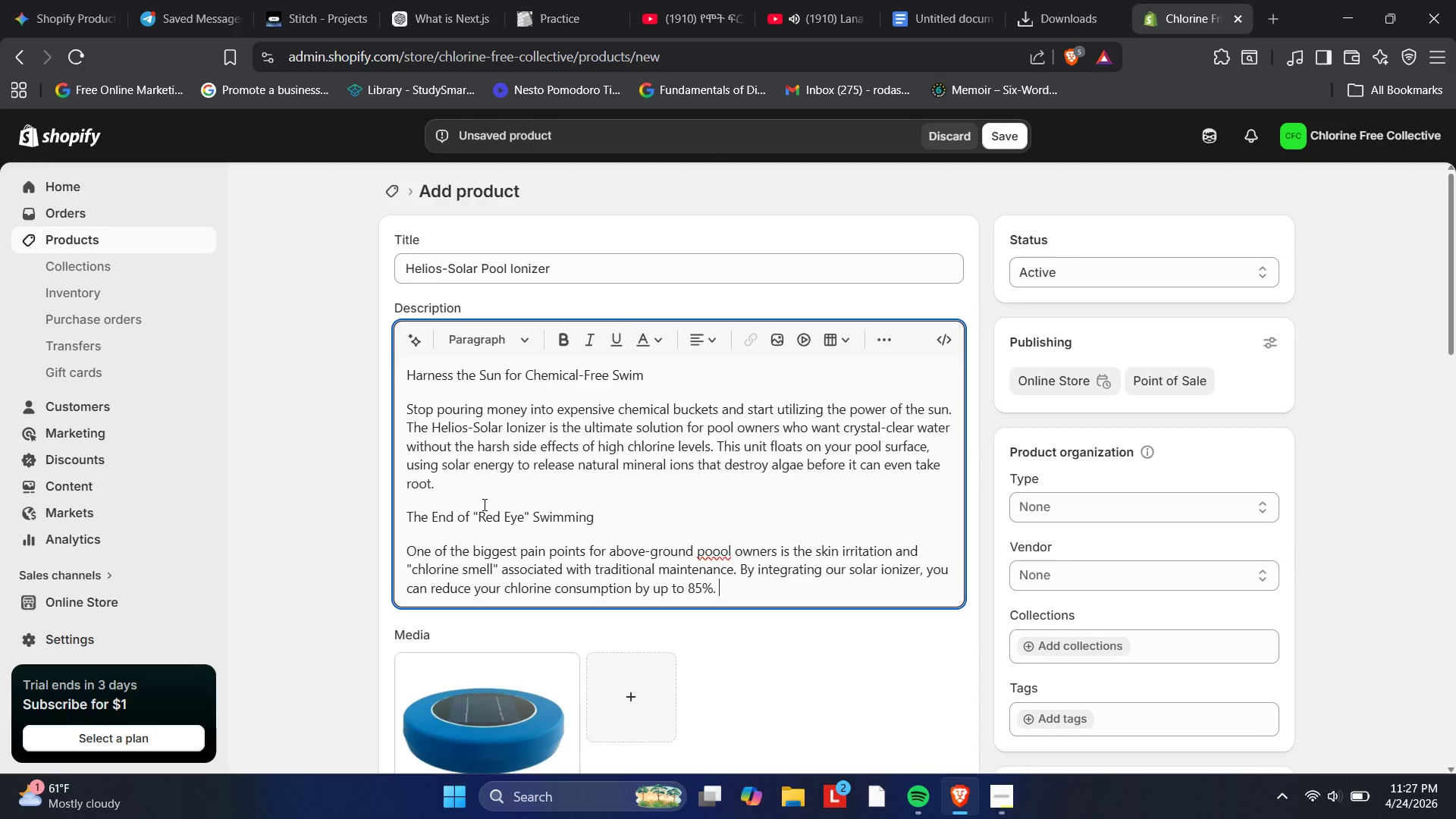 
type(This means no more itchy skin, no more faded swimsuits, and no more red eyes)
 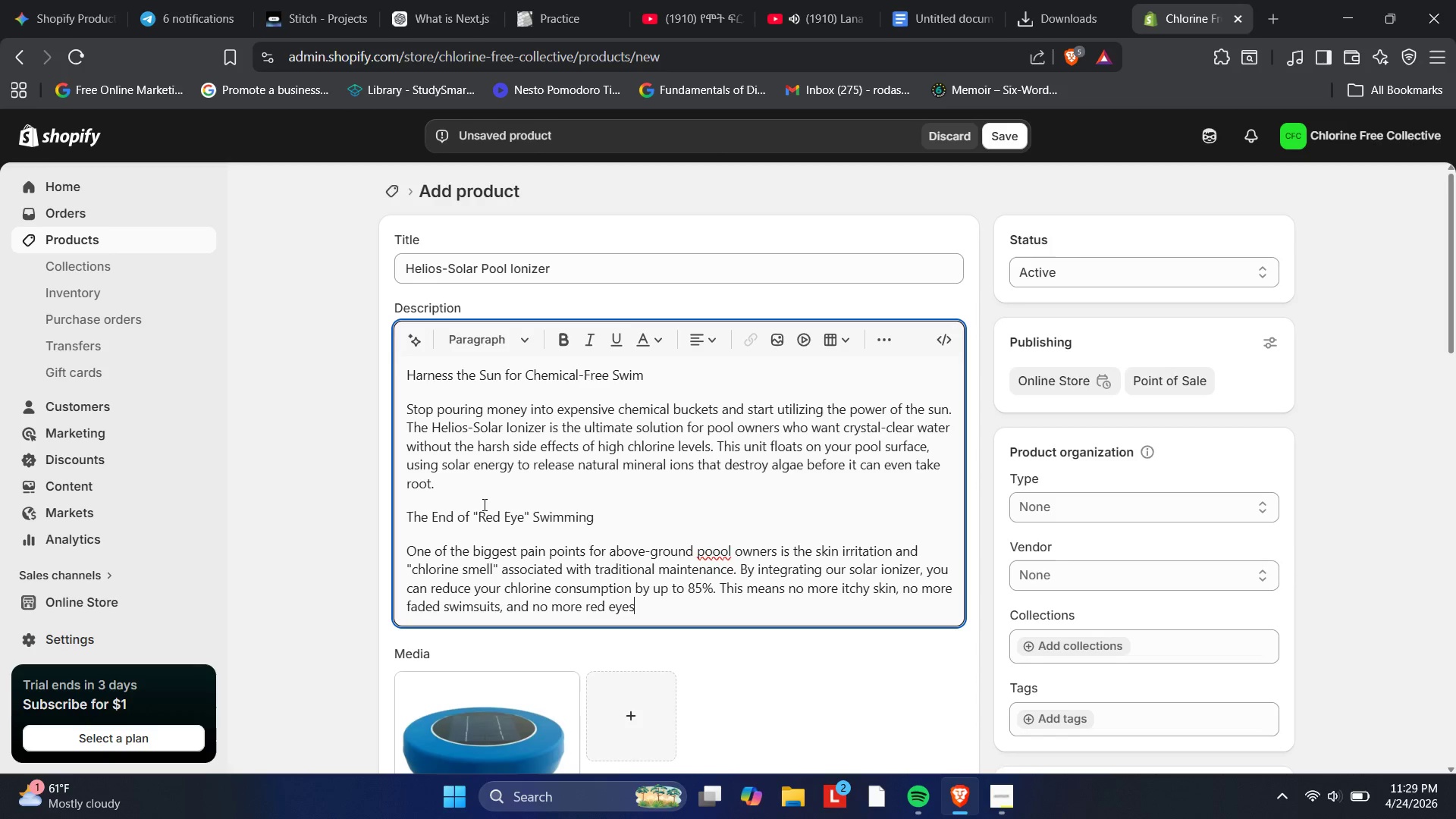 
wait(43.39)
 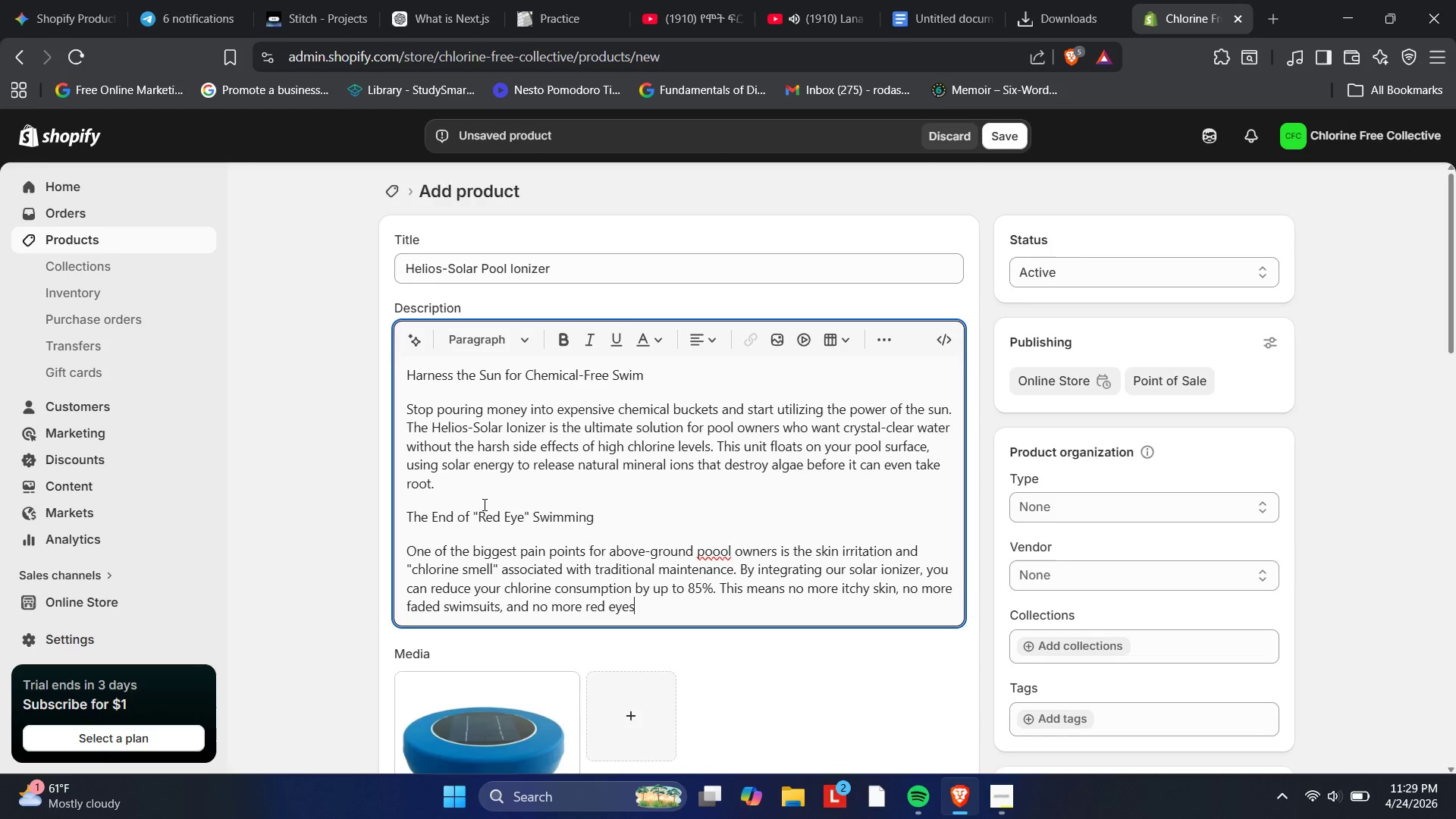 
key(Space)
 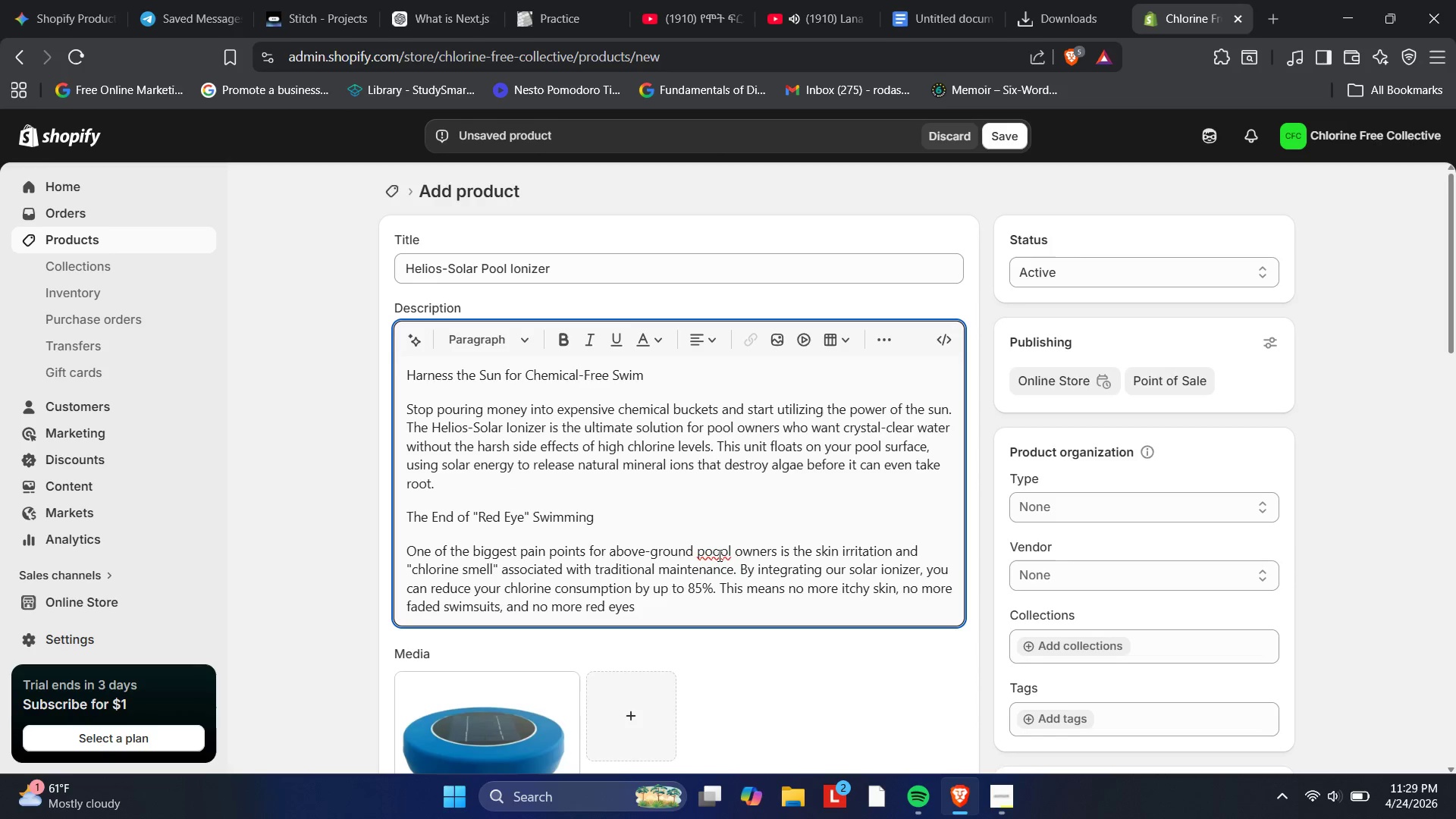 
left_click([711, 549])
 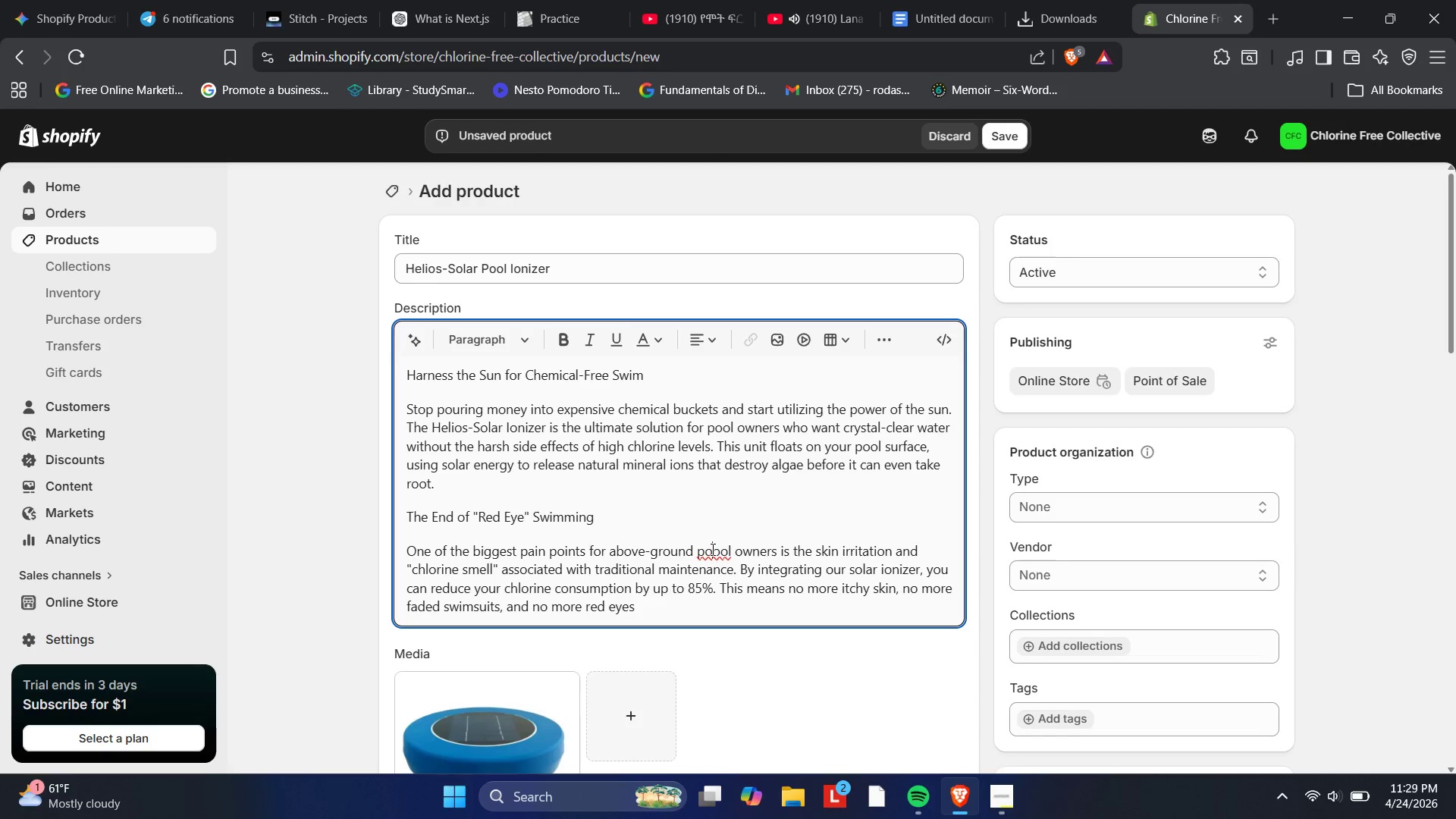 
key(BracketRight)
 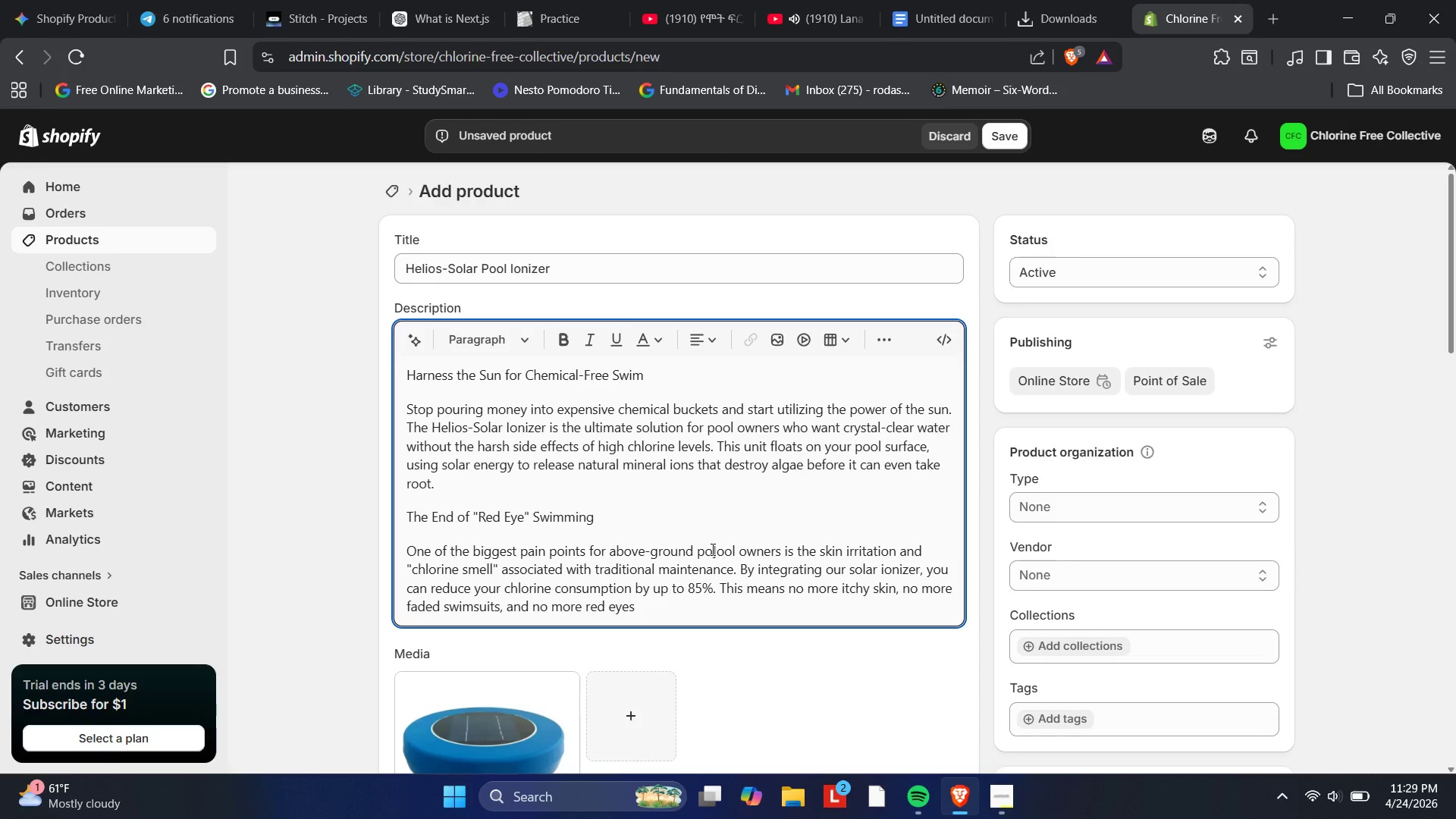 
key(Backspace)
 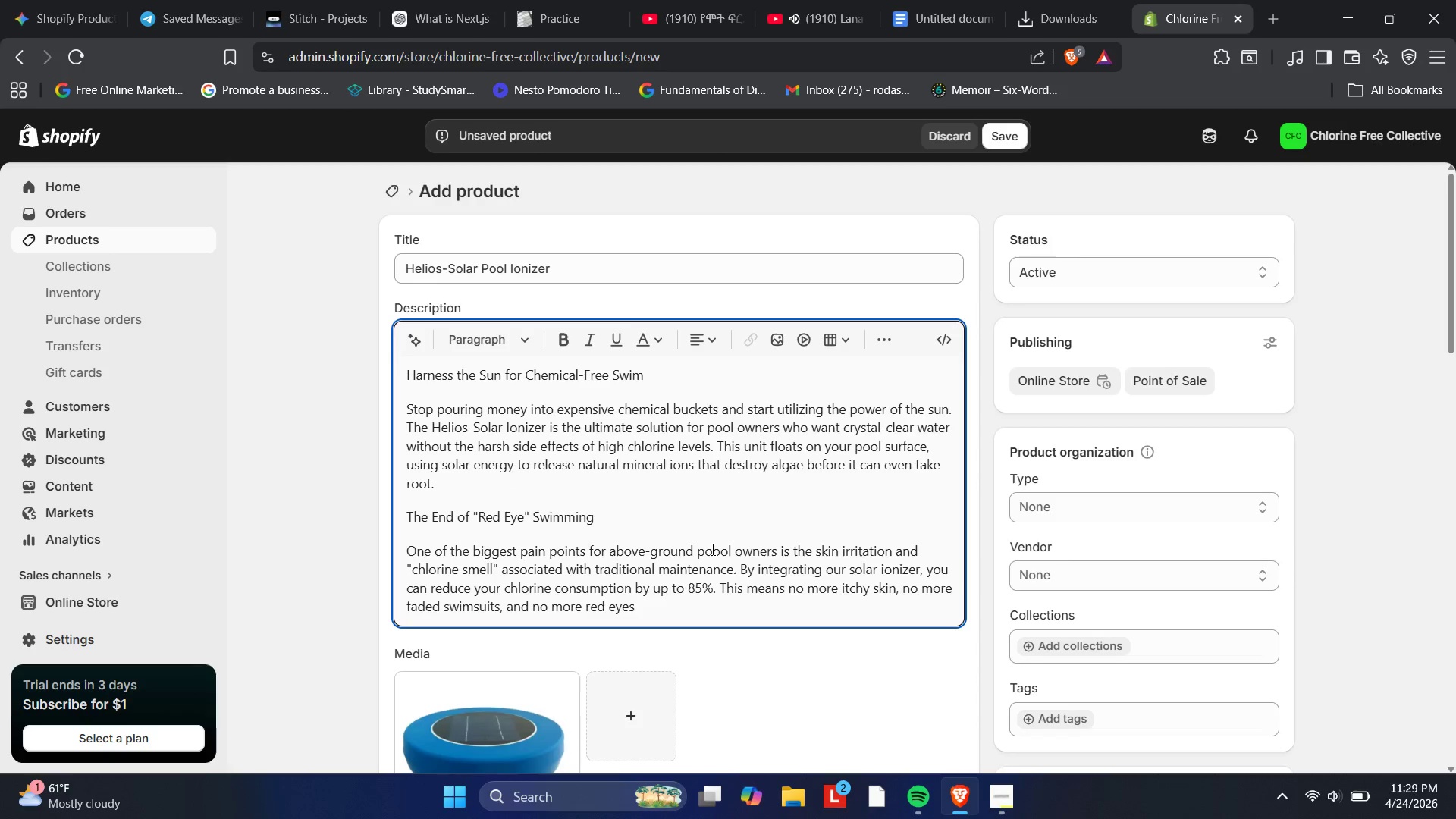 
key(Backspace)
 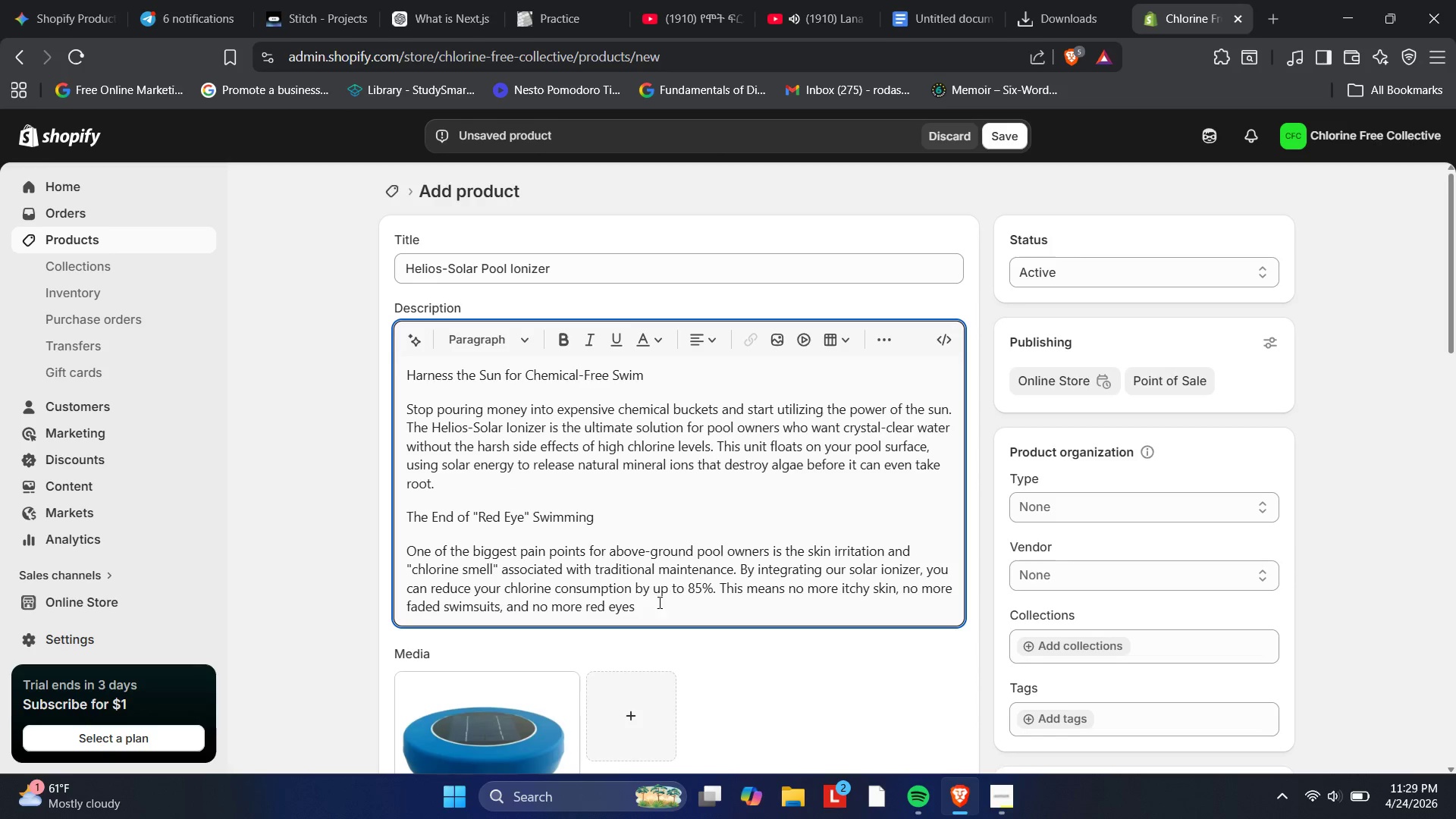 
left_click([657, 602])
 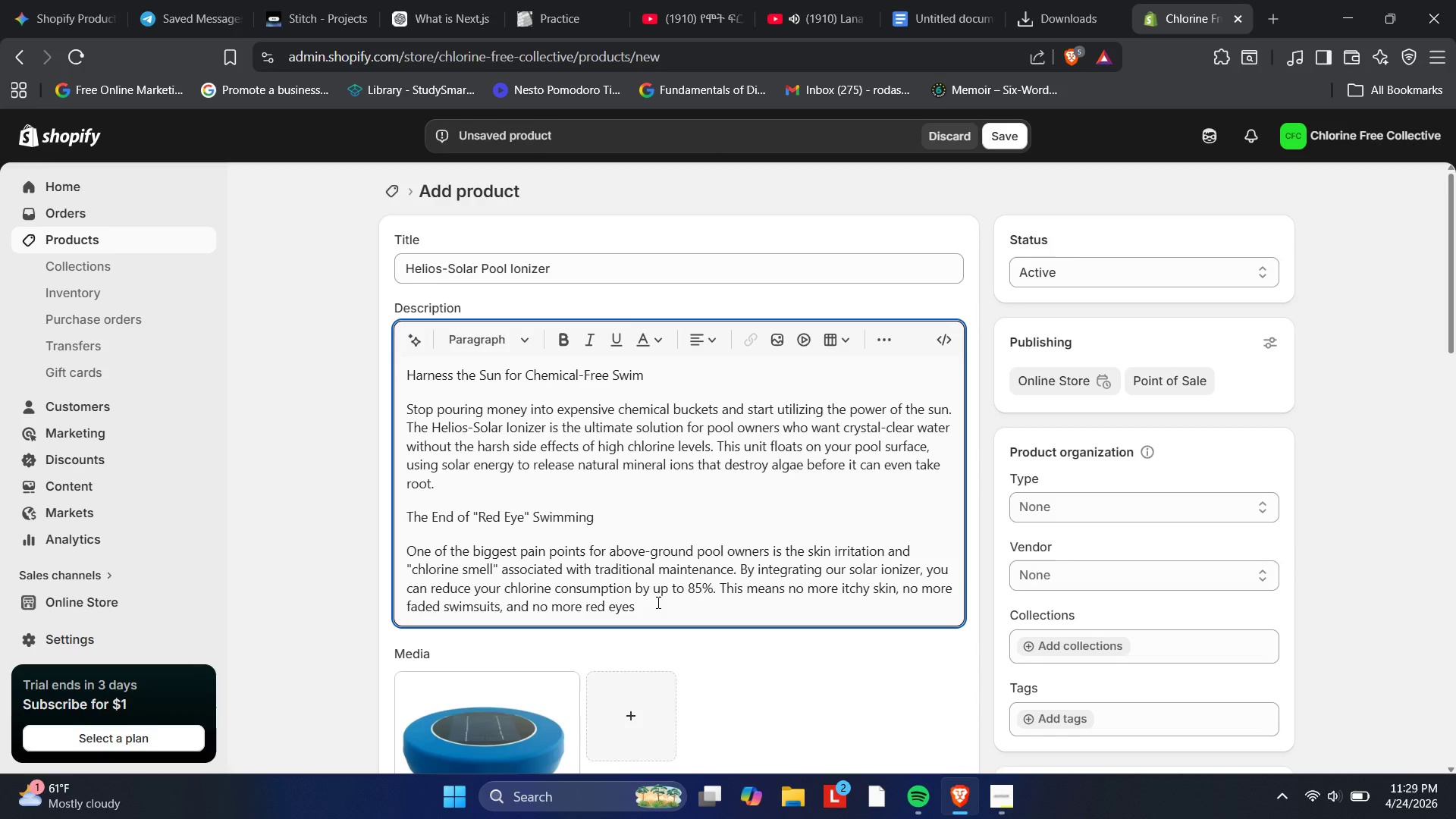 
key(Backspace)
 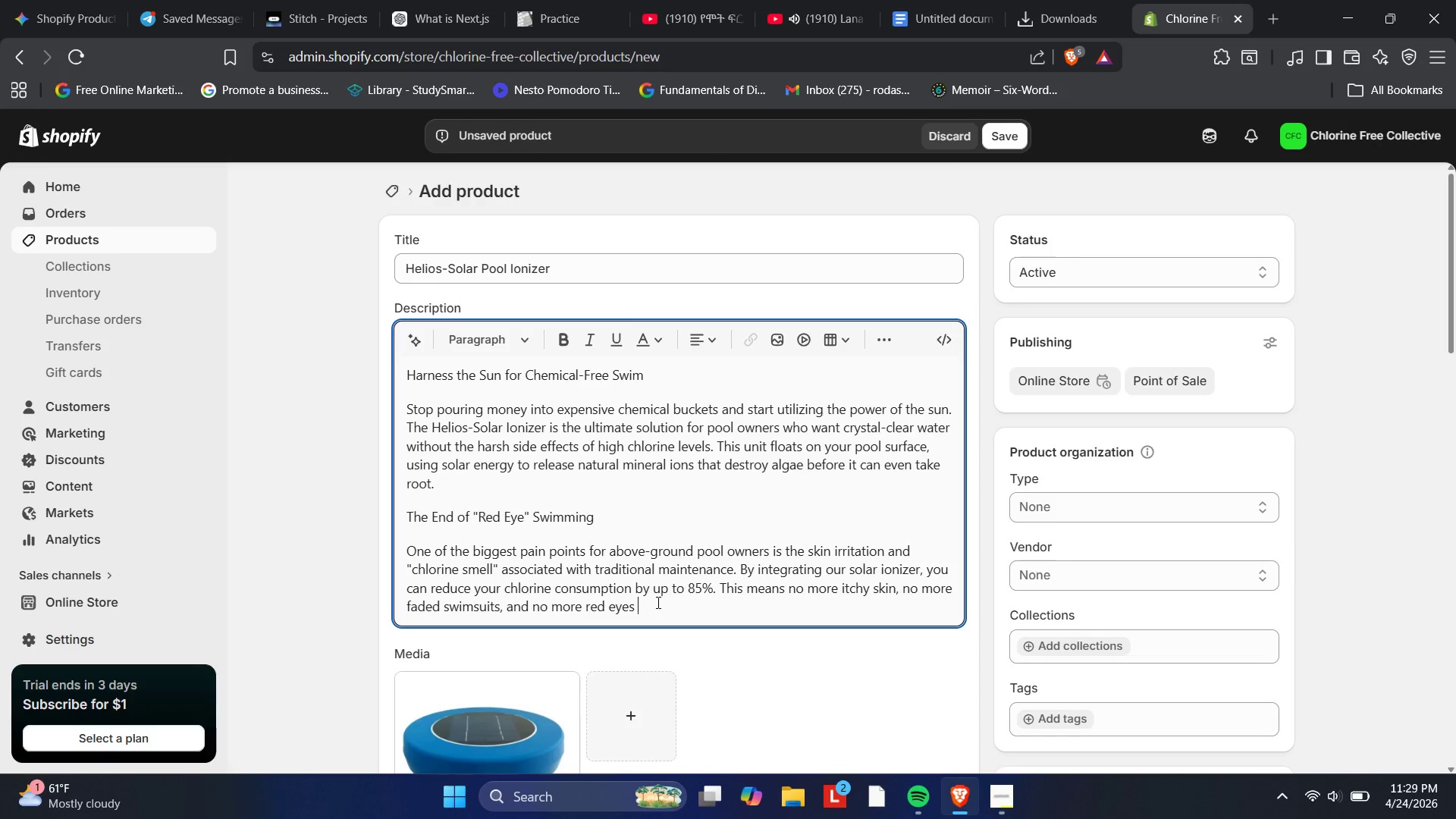 
wait(23.0)
 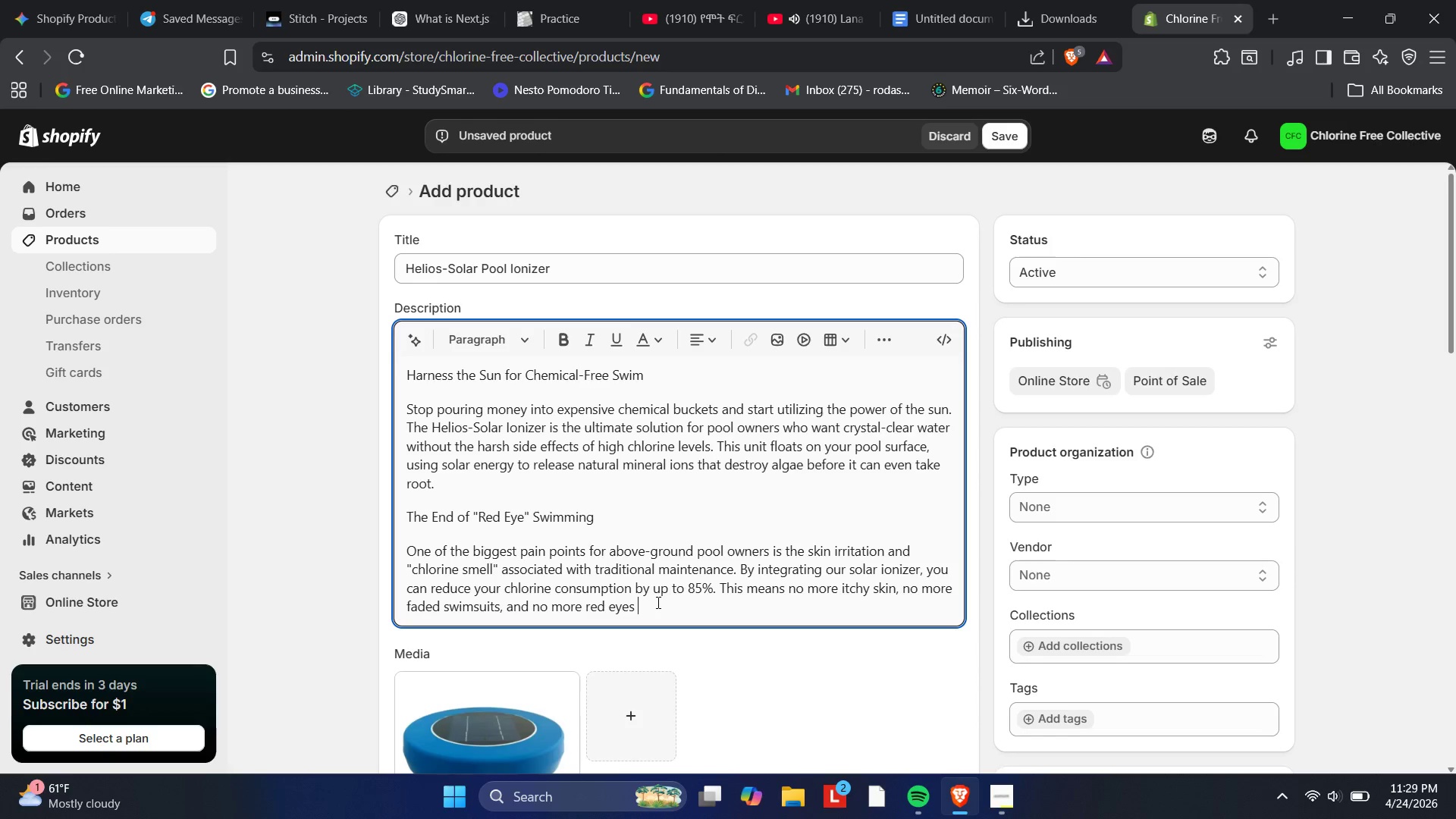 
type(just soft, mineral-purified )
 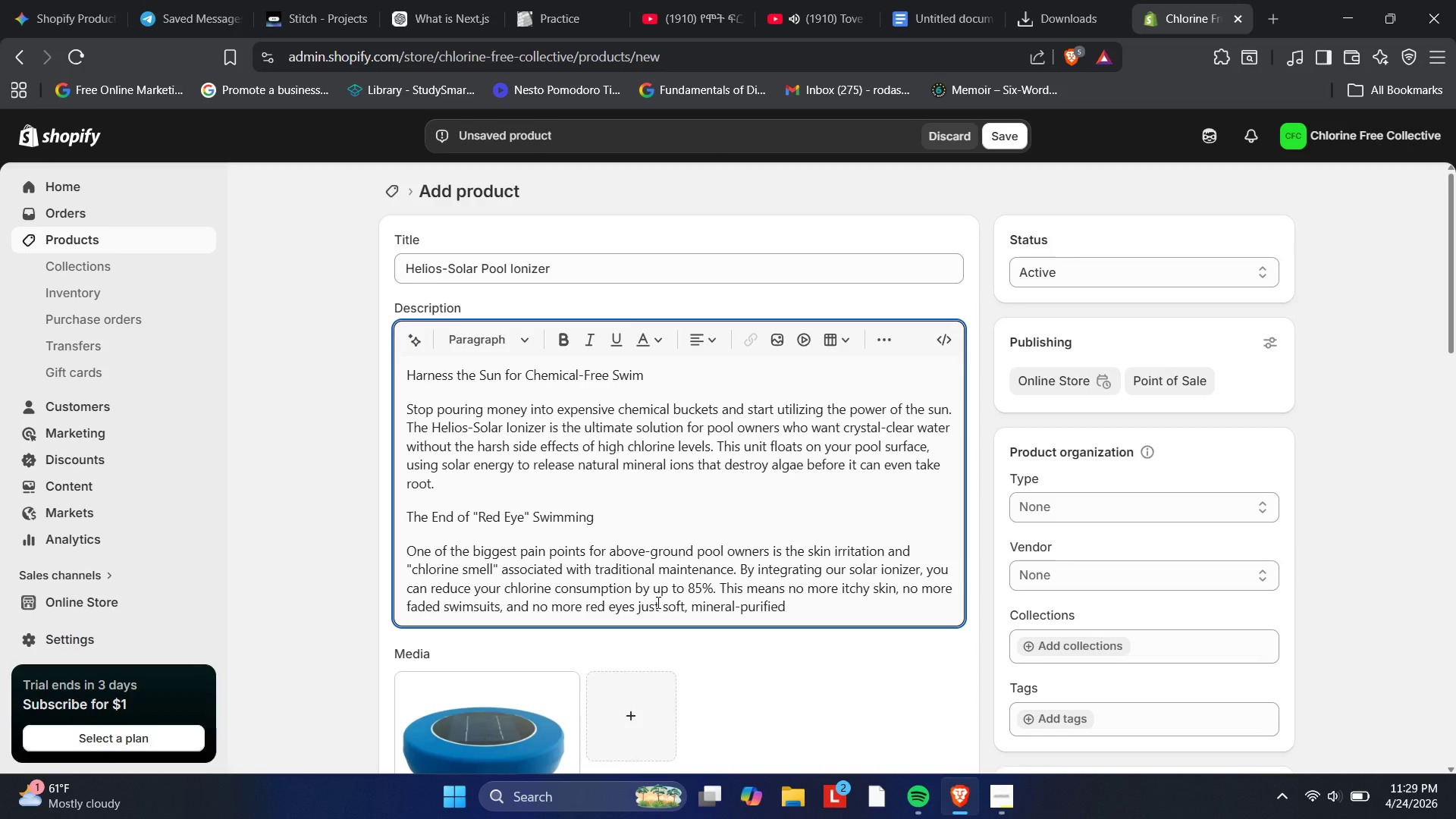 
wait(5.14)
 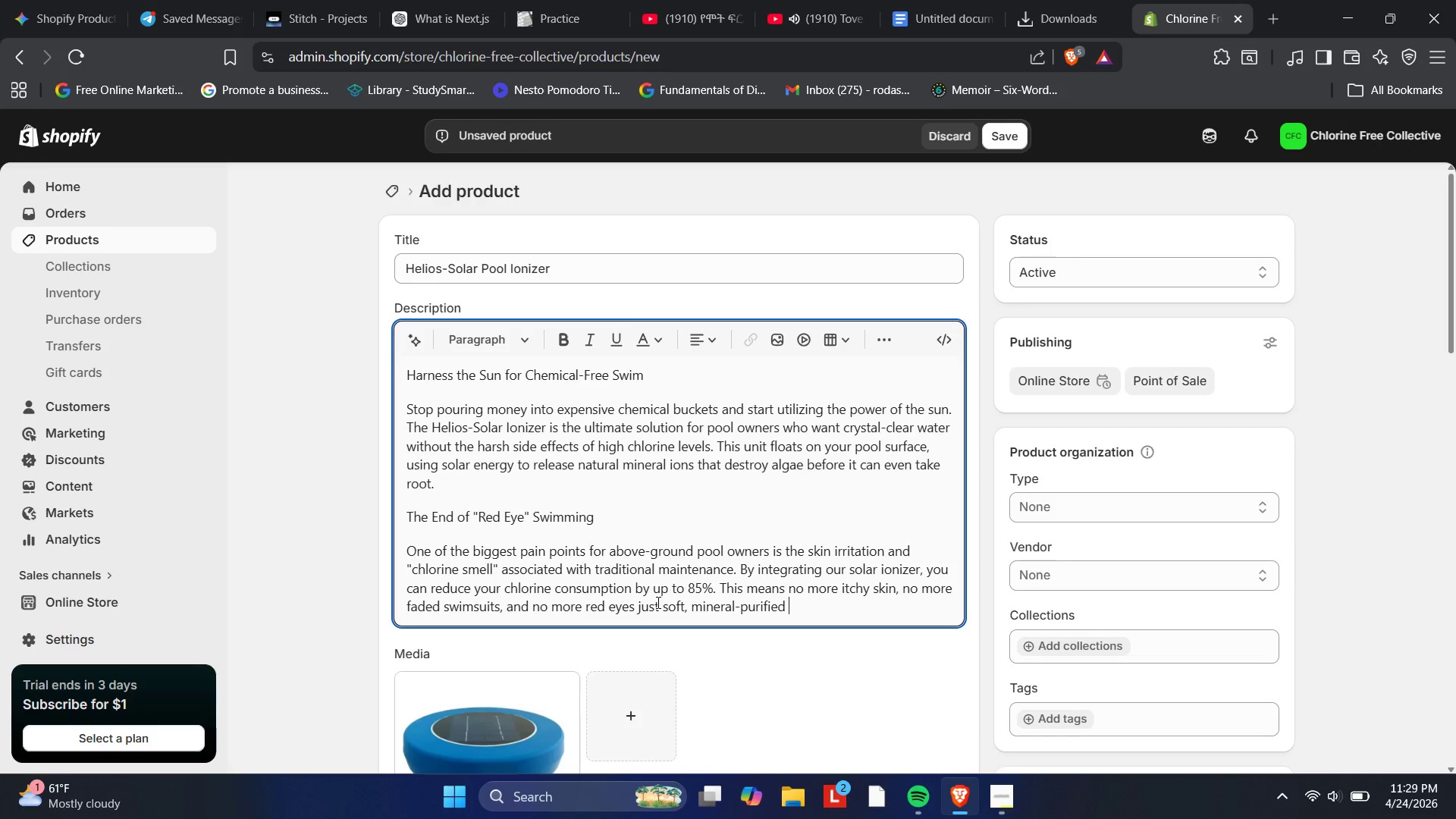 
type(water that feels like a nature spring,)
key(Backspace)
type(.)
 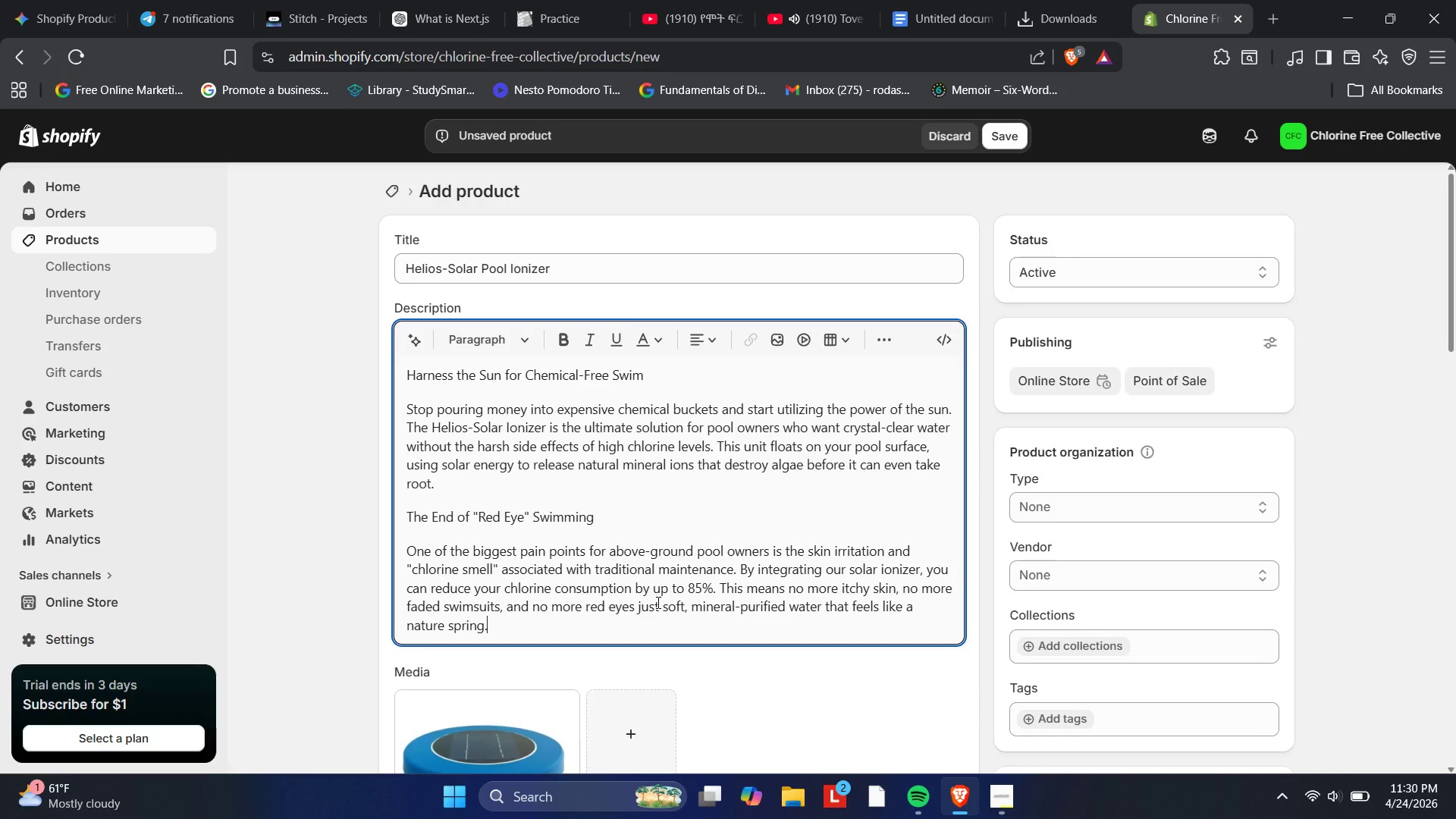 
key(Enter)
 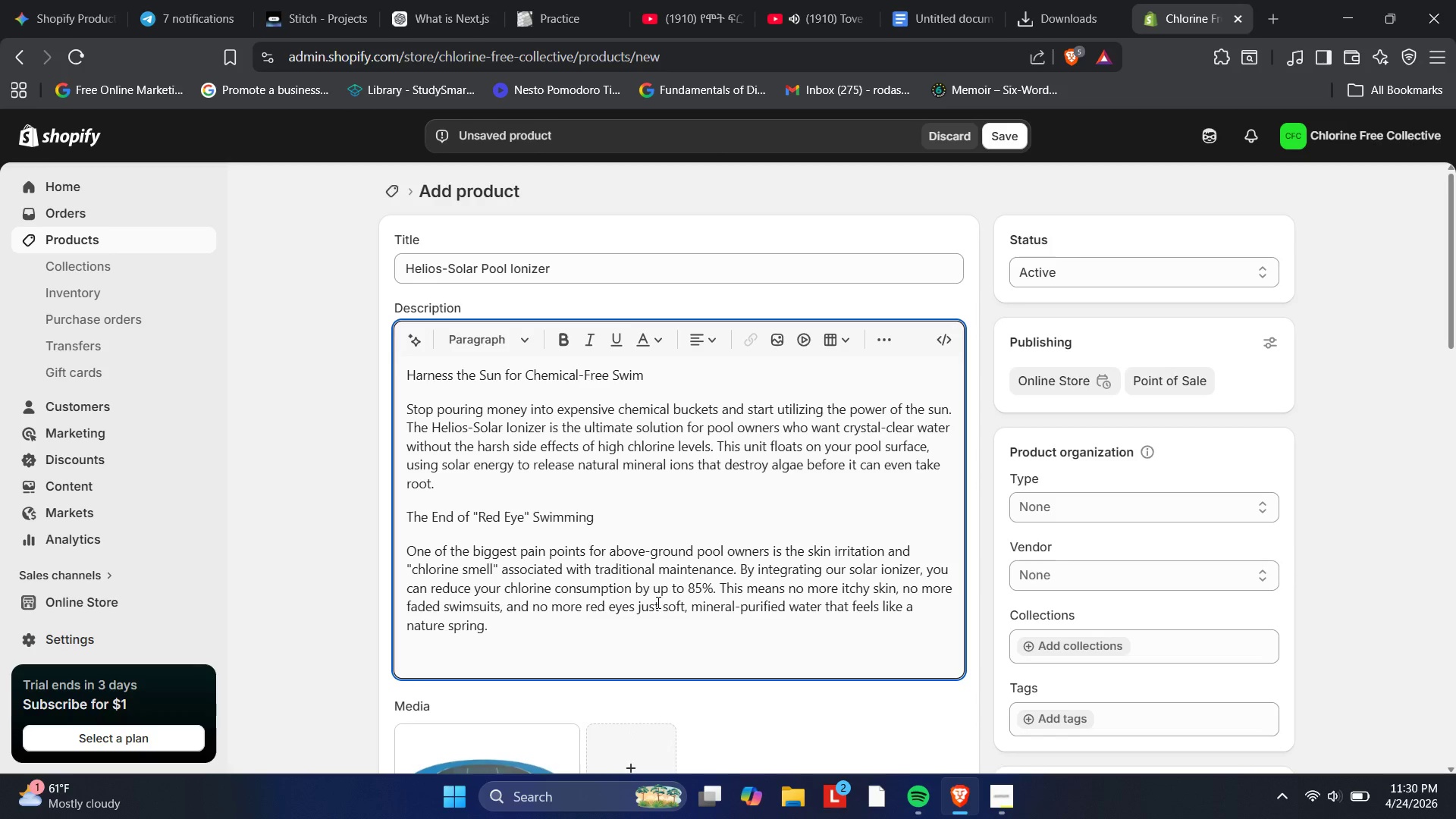 
wait(5.39)
 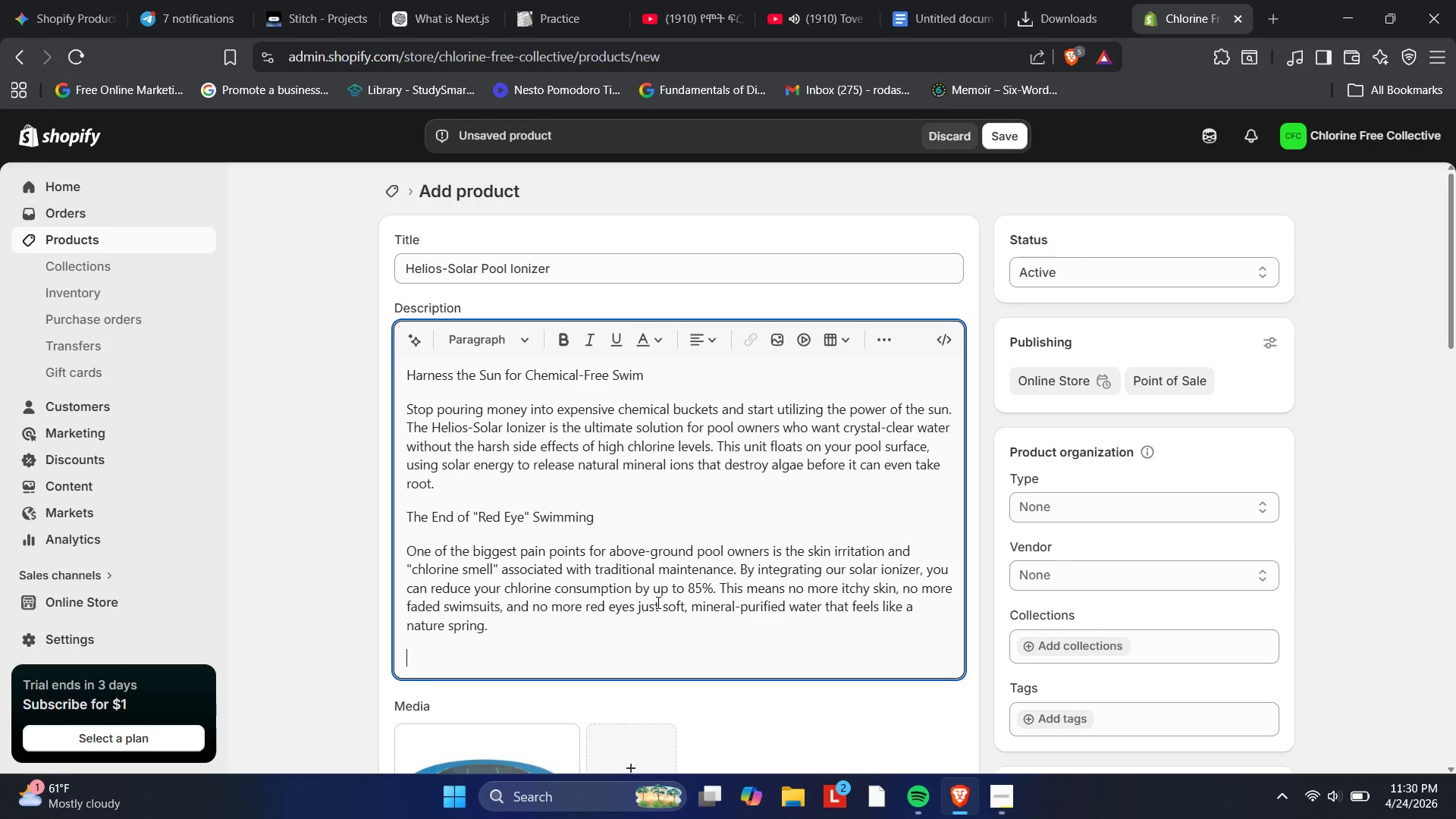 
type(Effortless Algae Protection )
 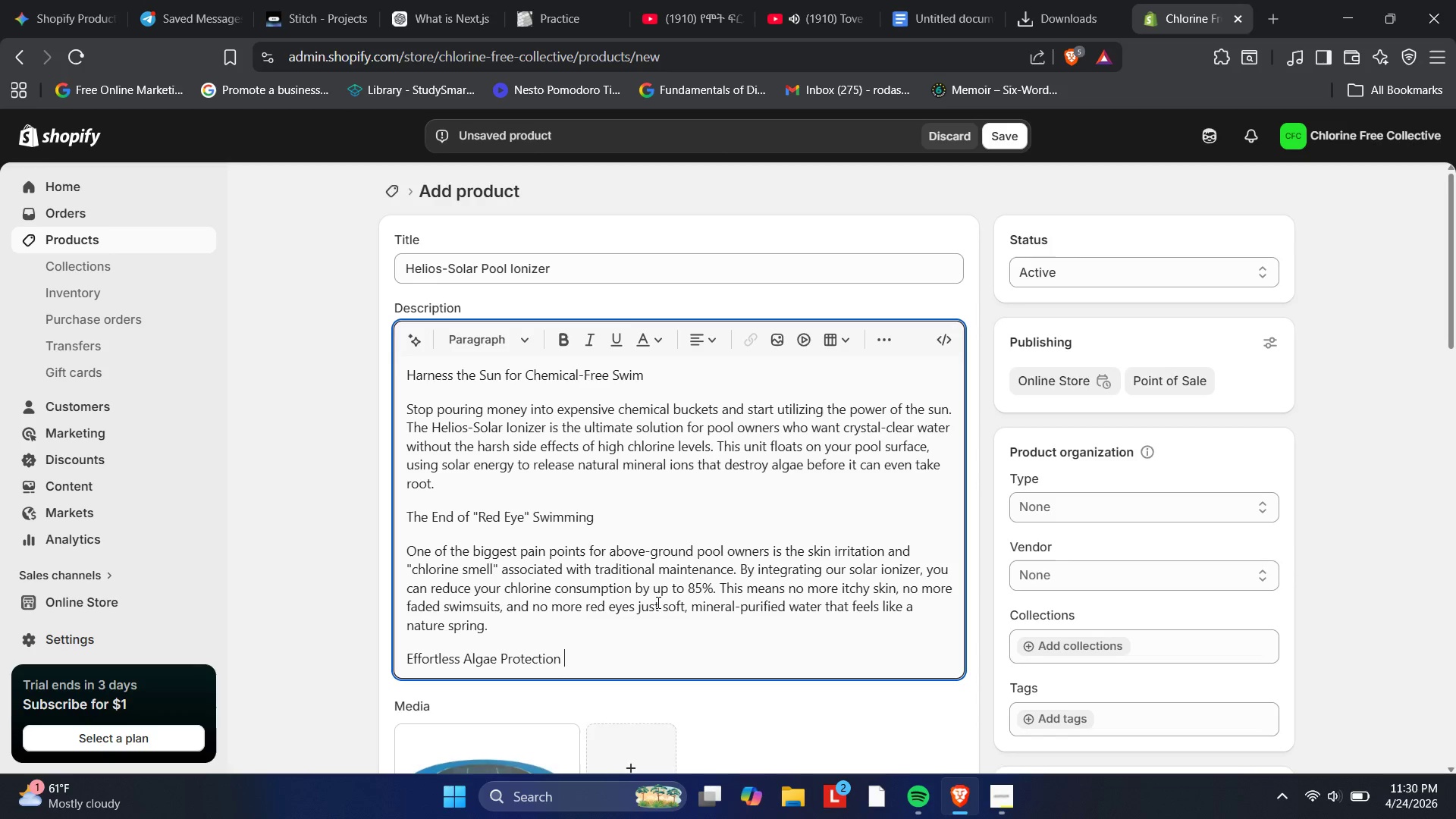 
key(Enter)
 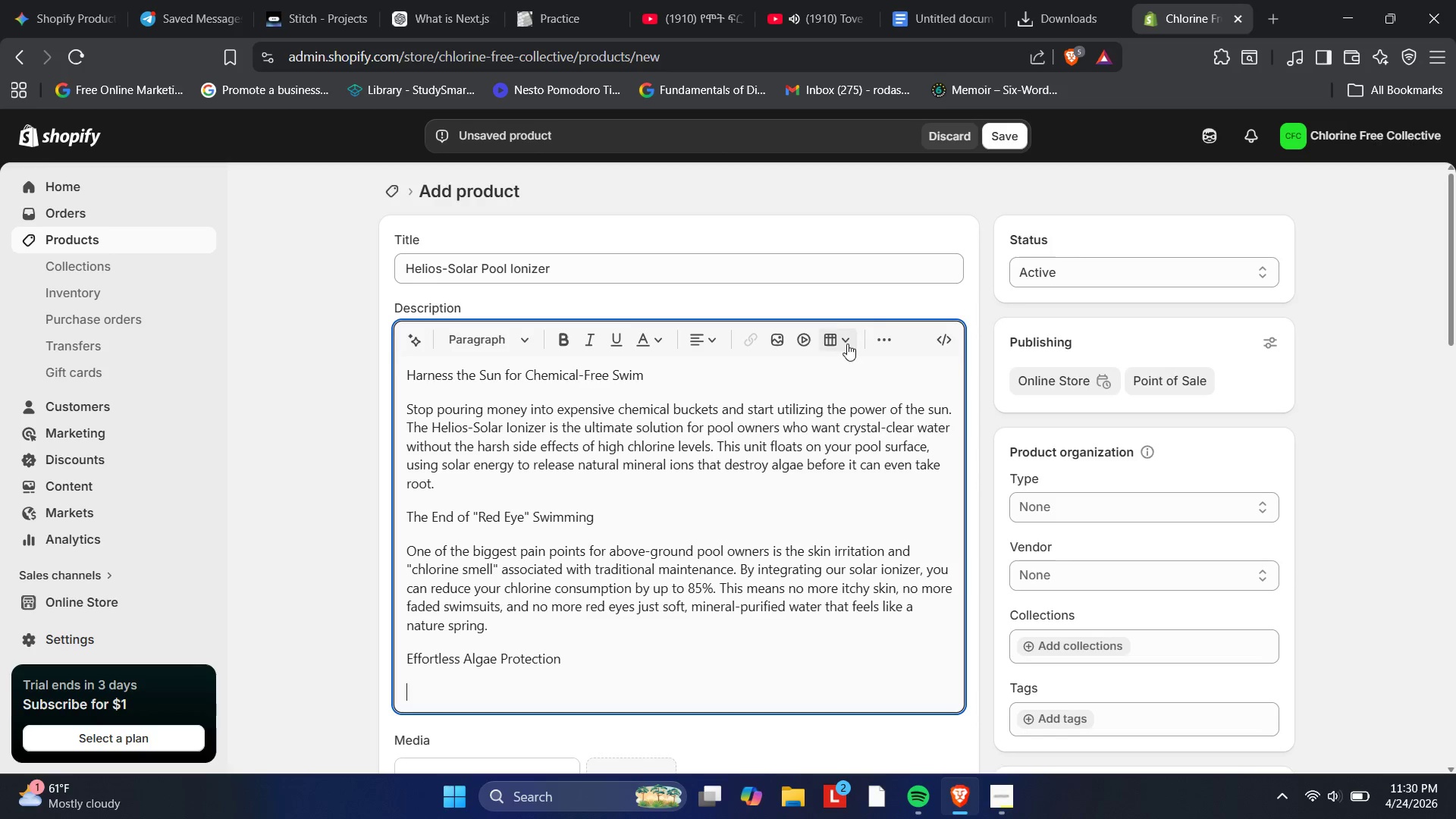 
left_click([886, 340])
 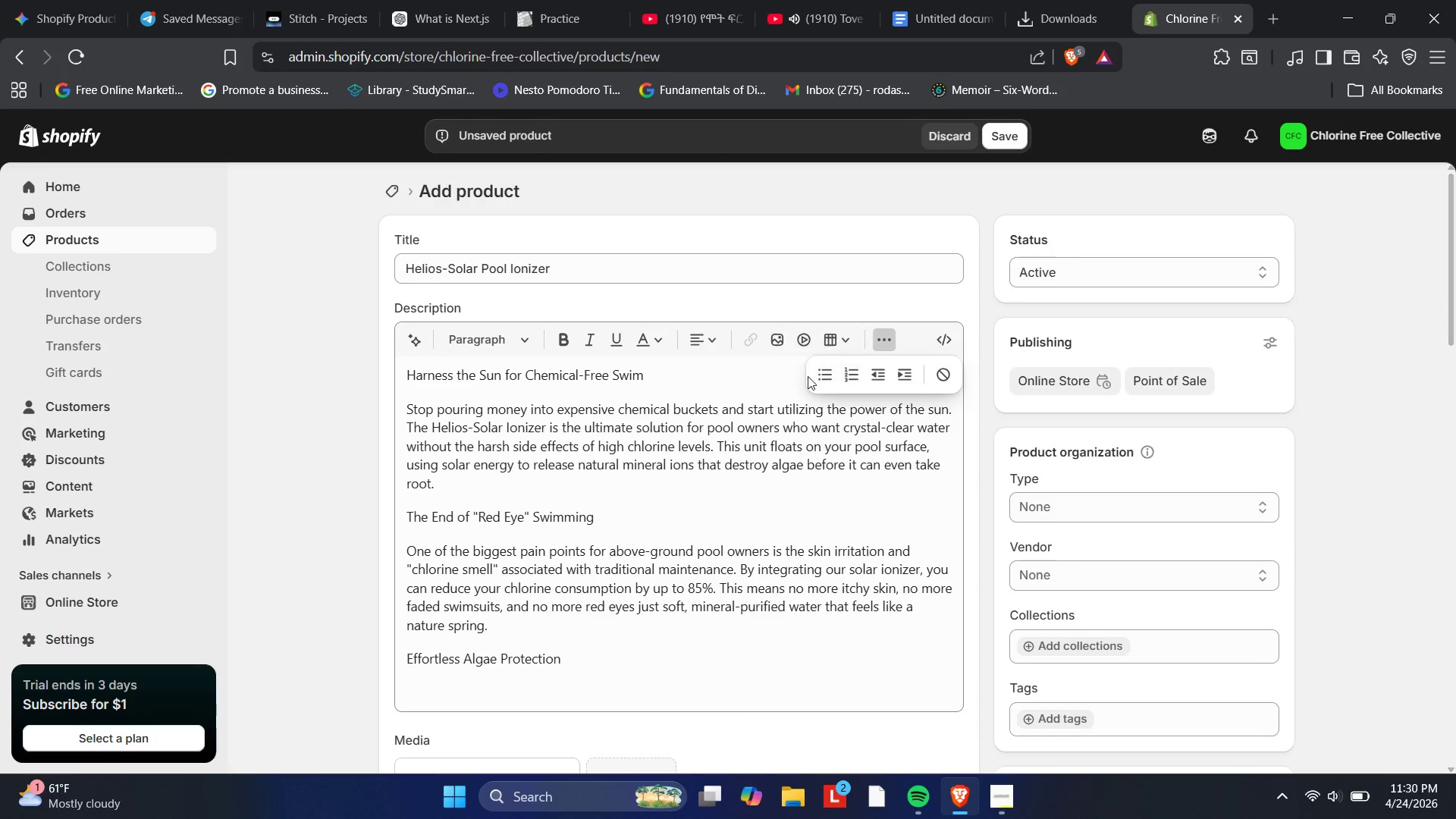 
left_click([811, 375])
 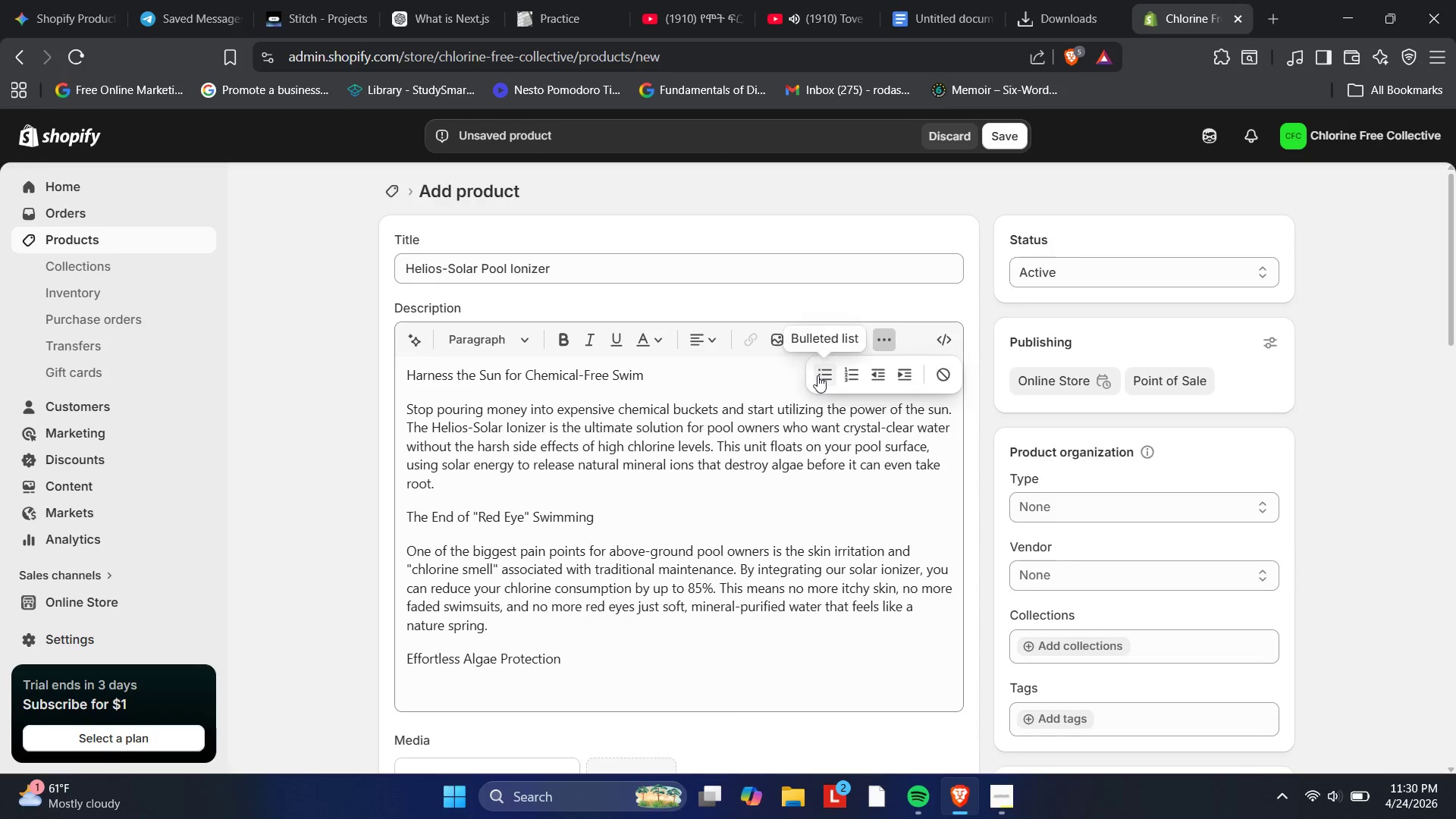 
left_click([817, 375])
 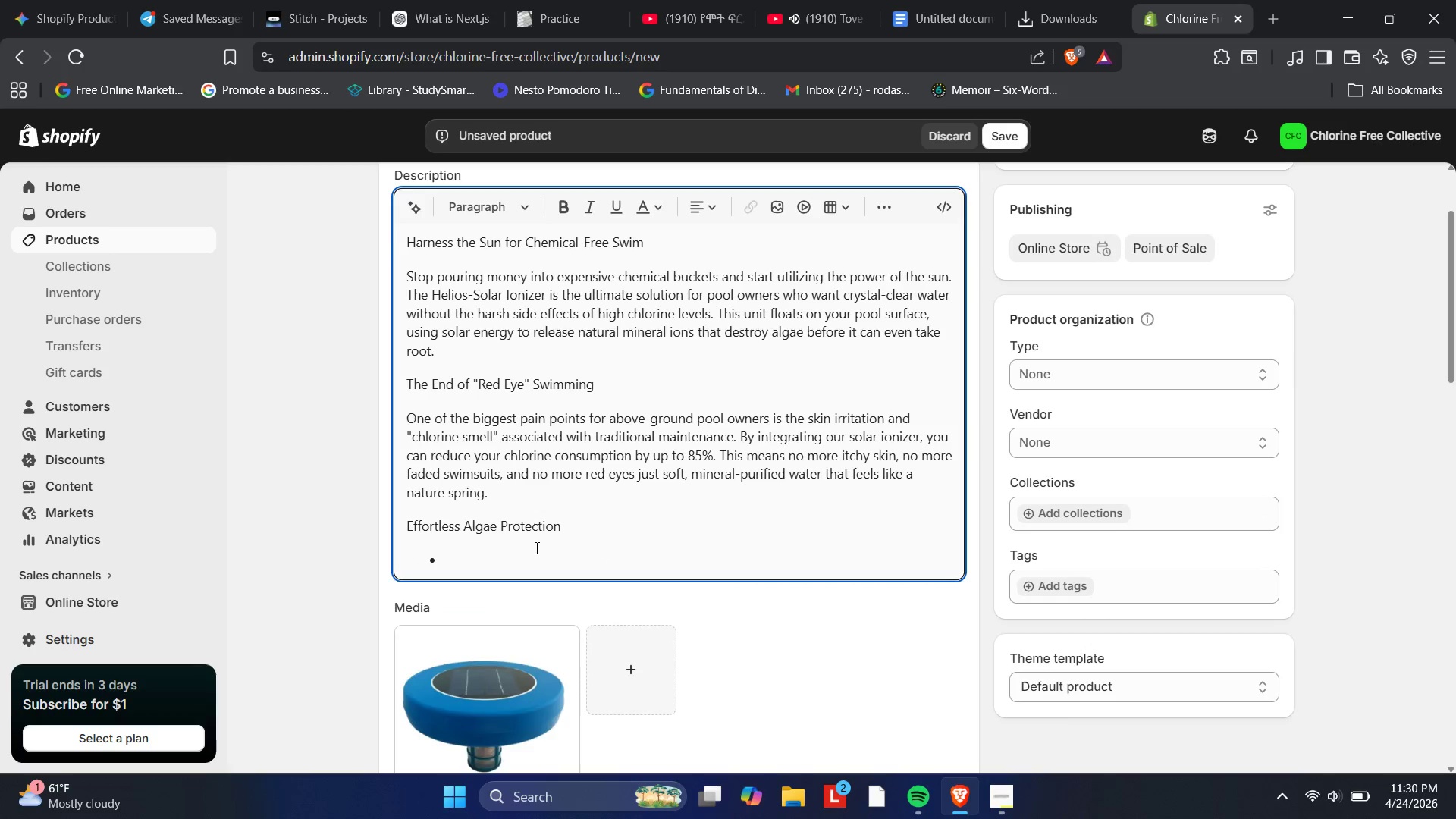 
type(Zero Installation Required: )
 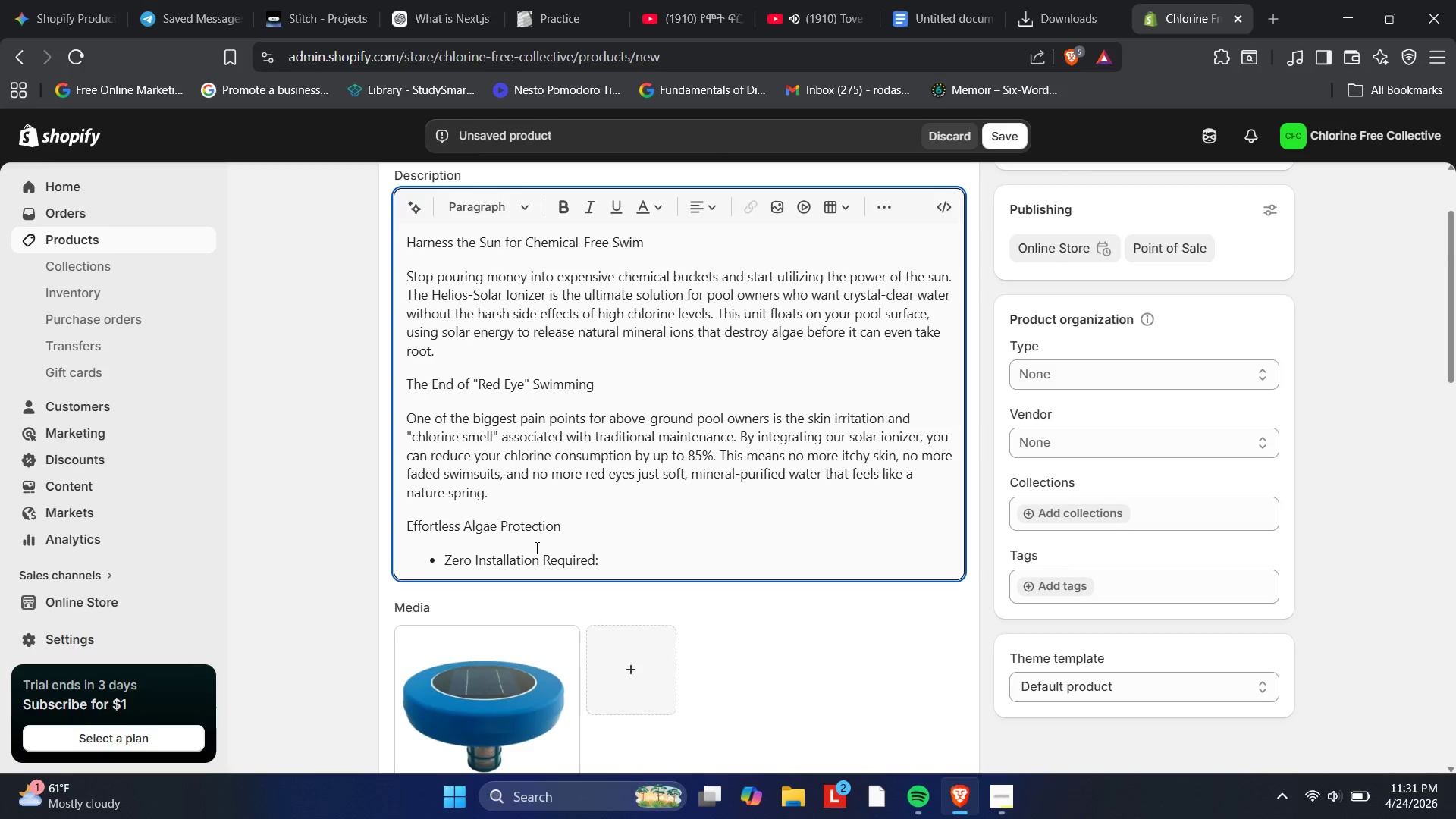 
type(Simply drop)
 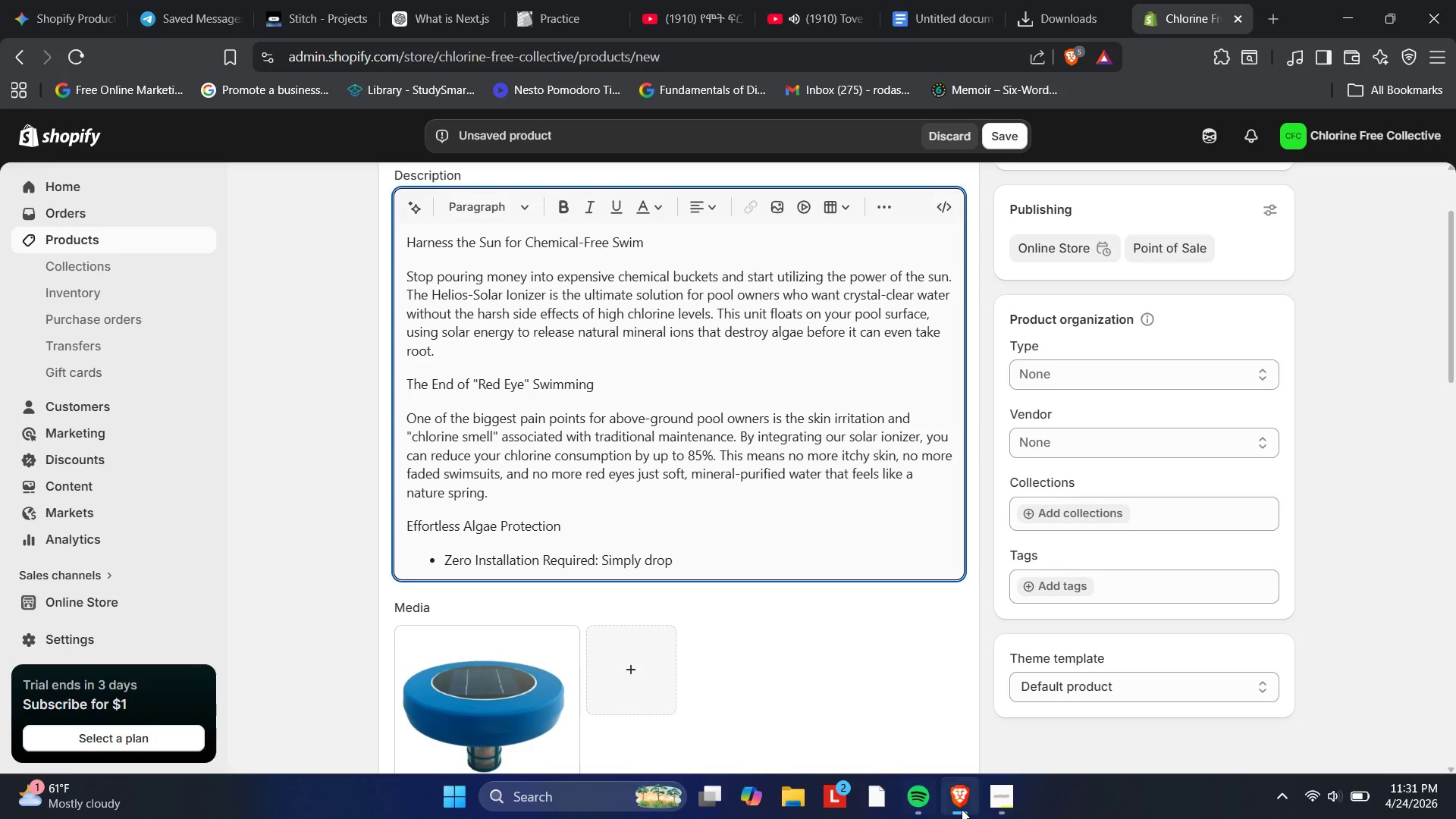 
left_click([998, 802])